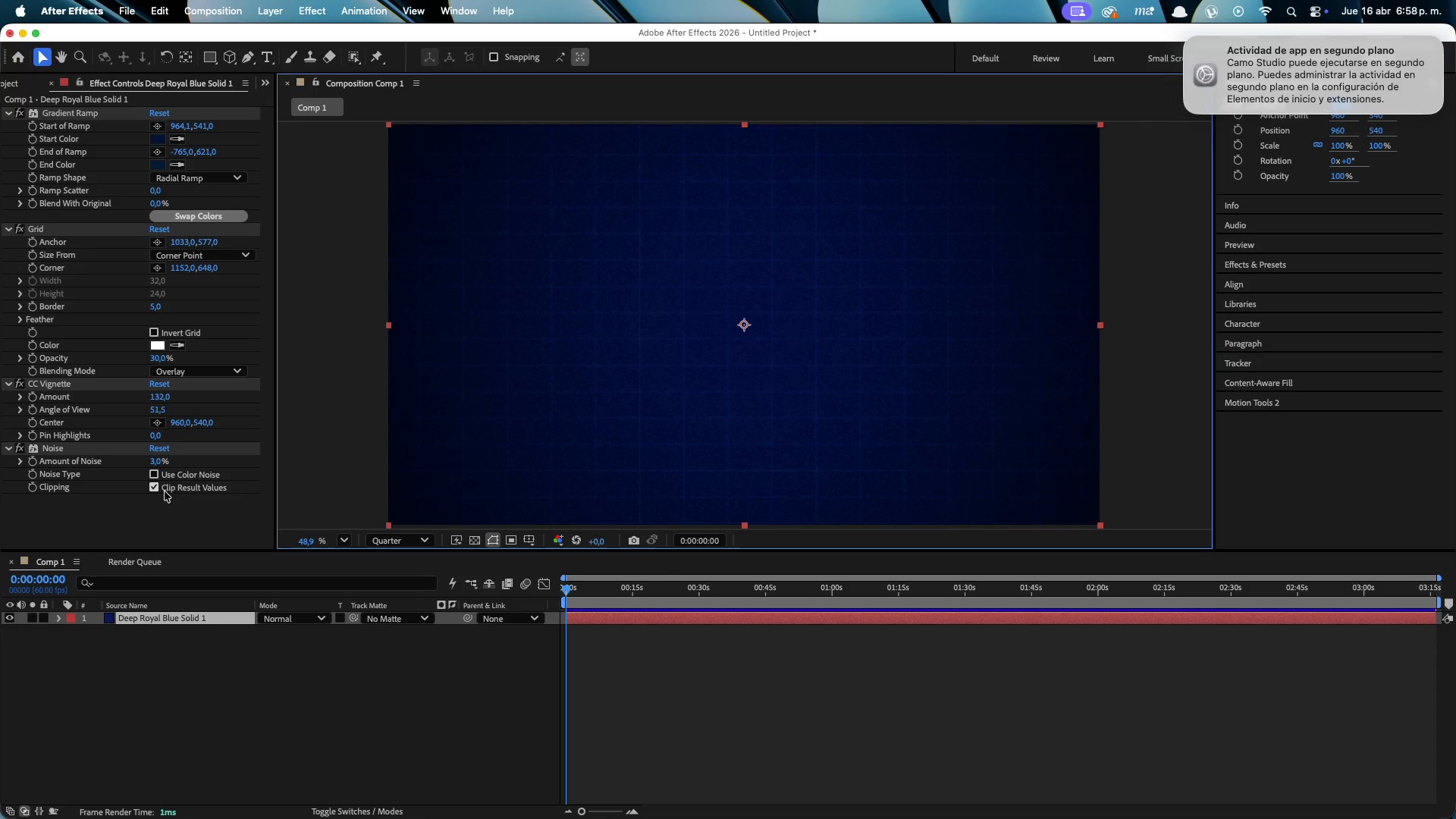 
scroll: coordinate [871, 287], scroll_direction: up, amount: 1.0
 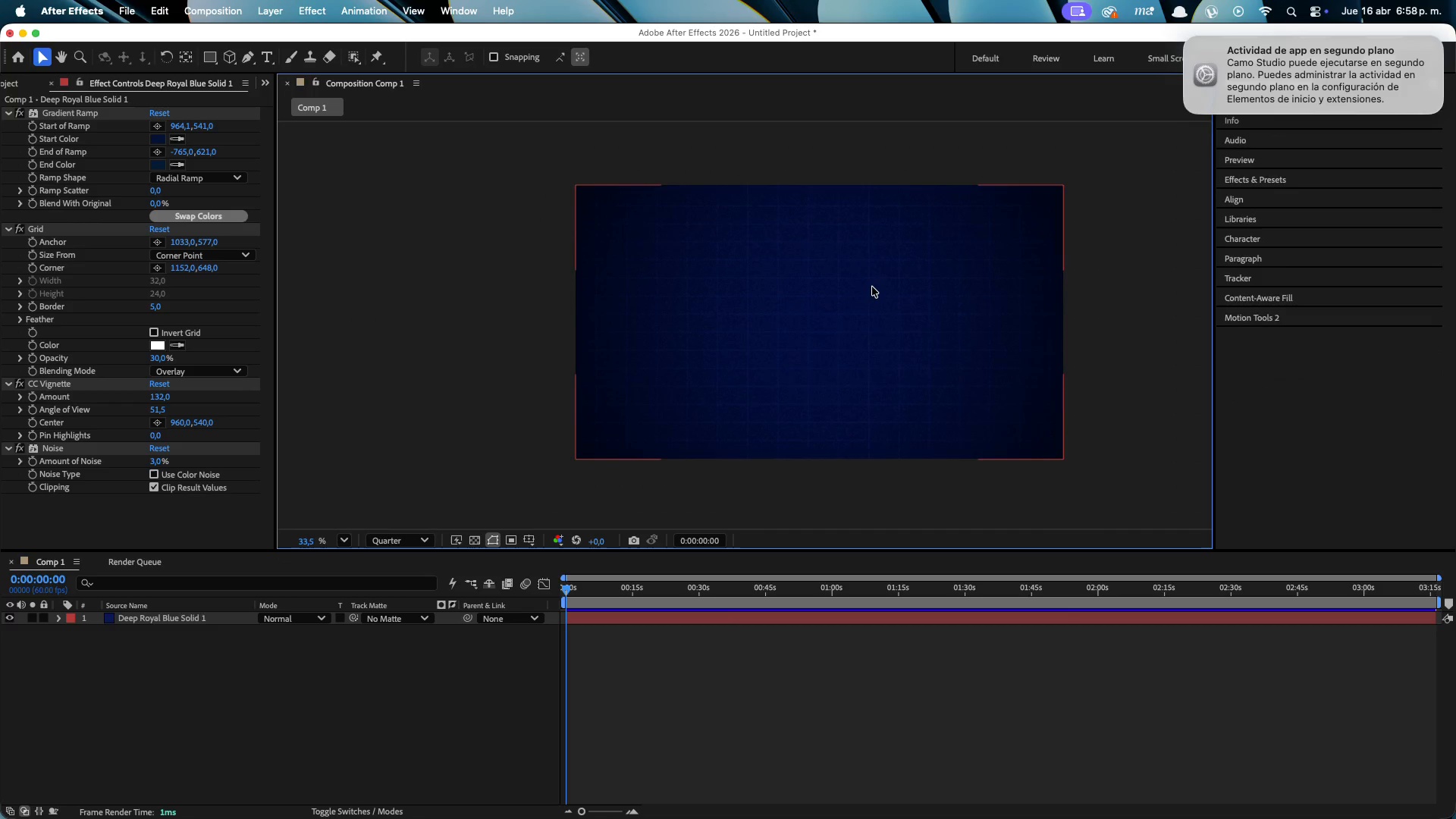 
left_click([153, 462])
 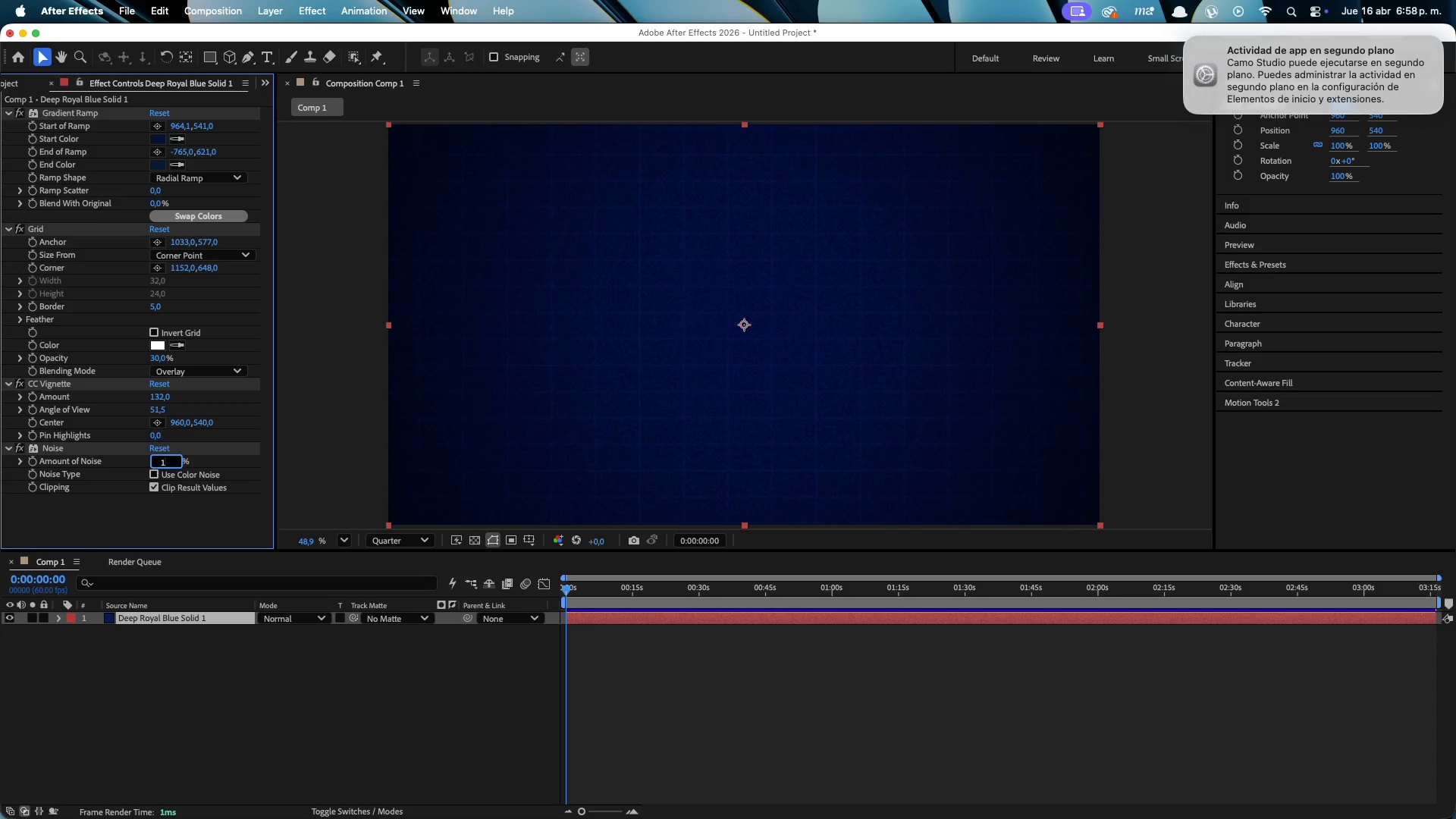 
key(1)
 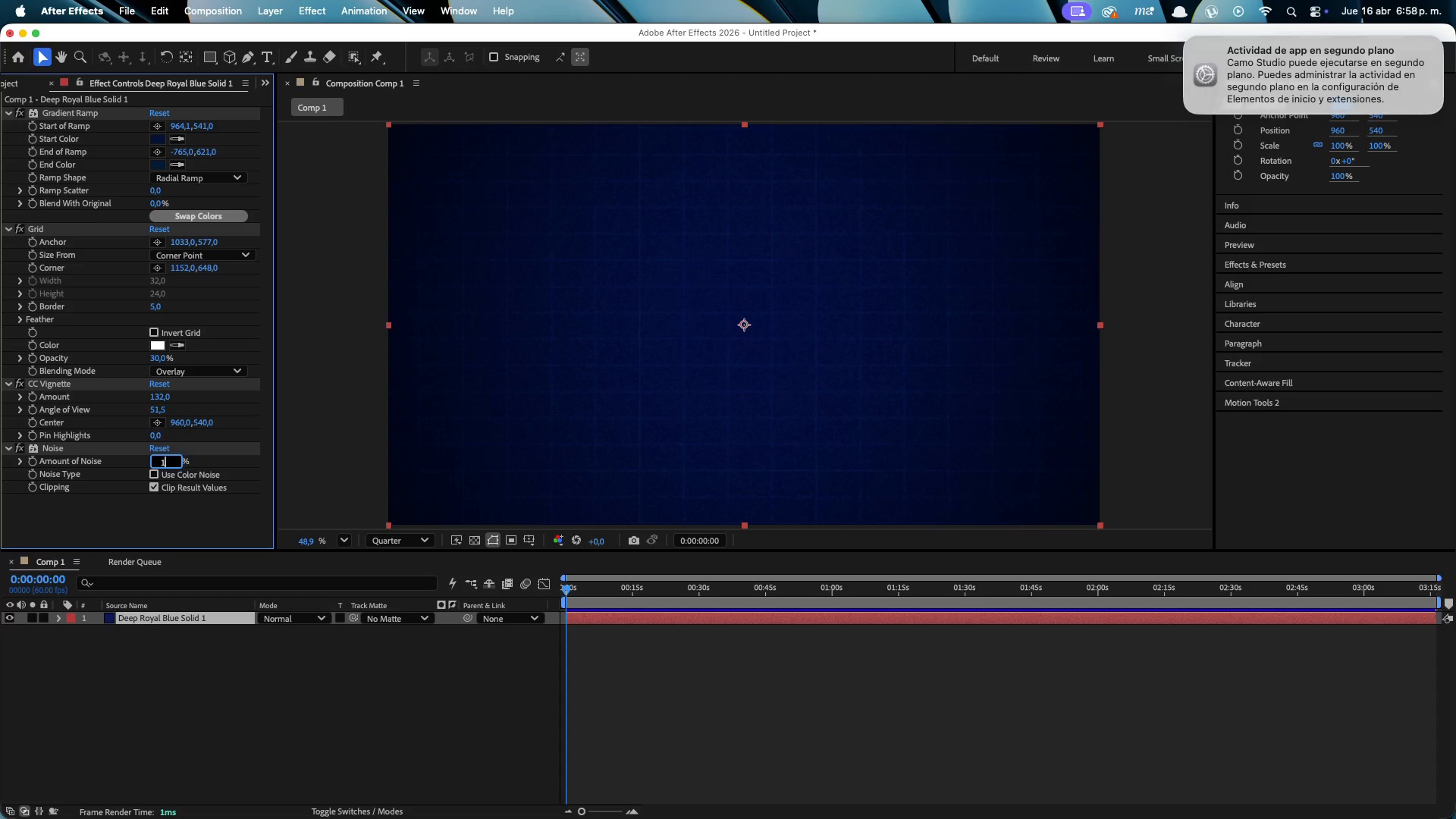 
key(Enter)
 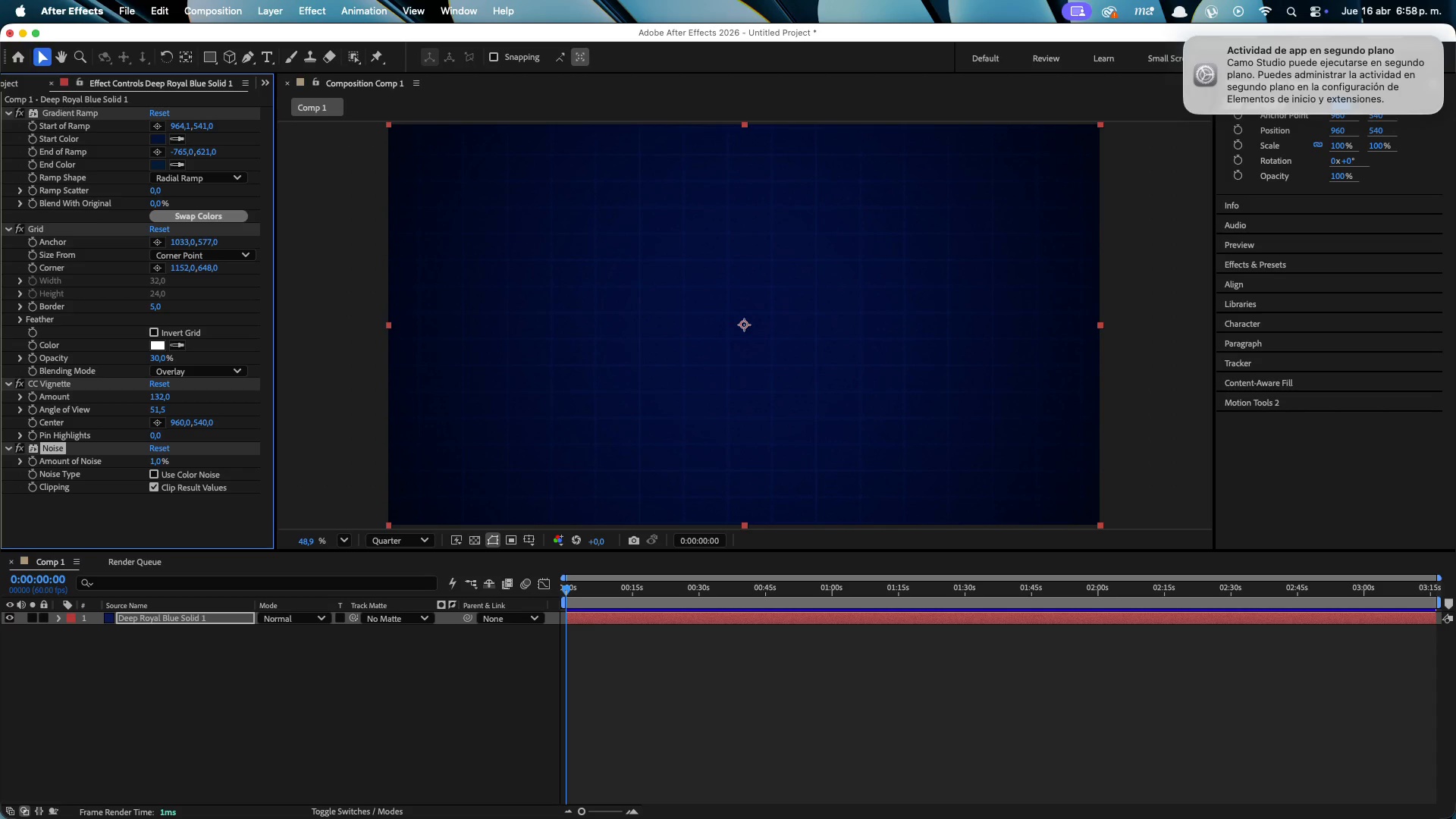 
wait(7.45)
 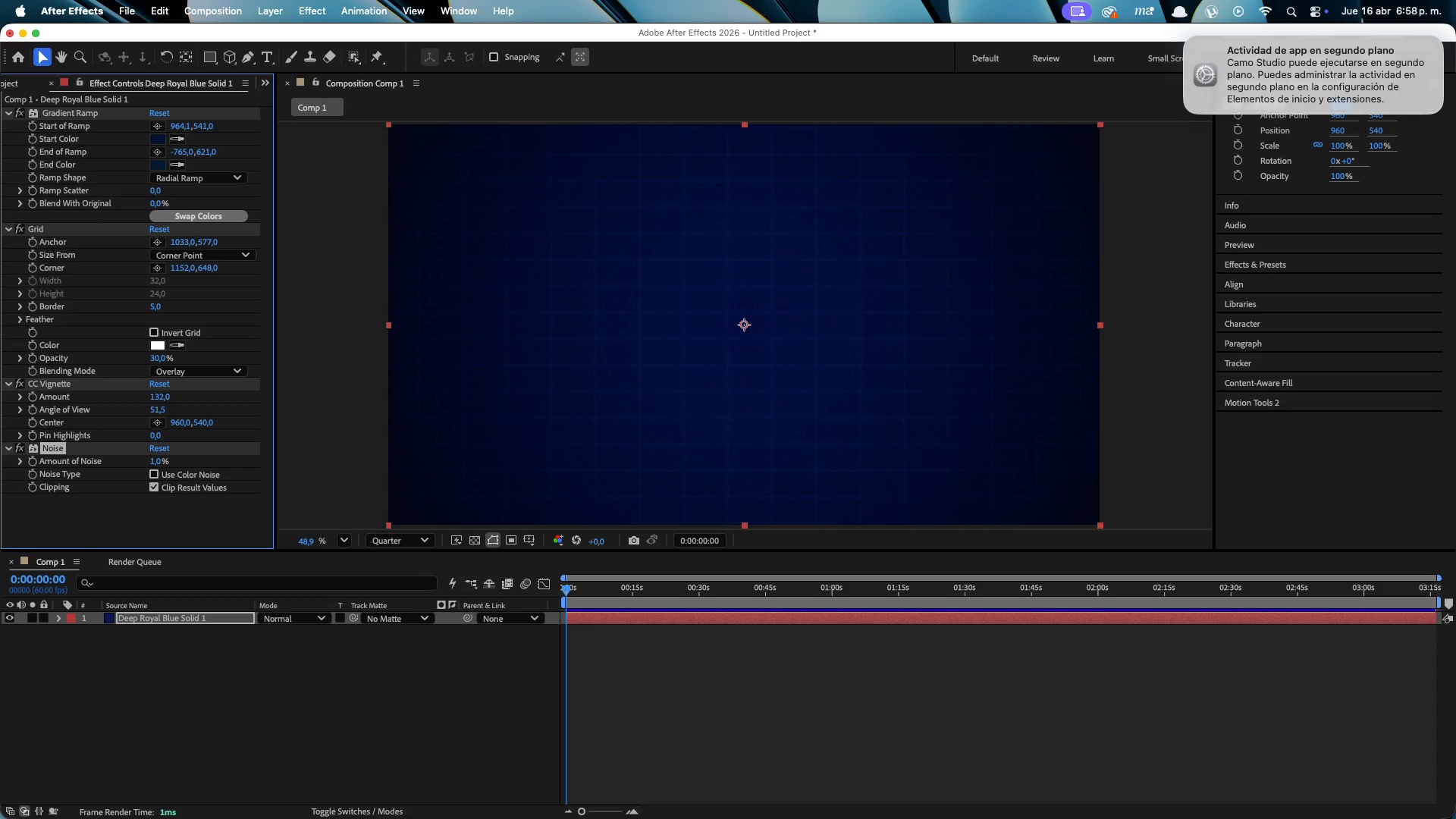 
key(Control+Space)
 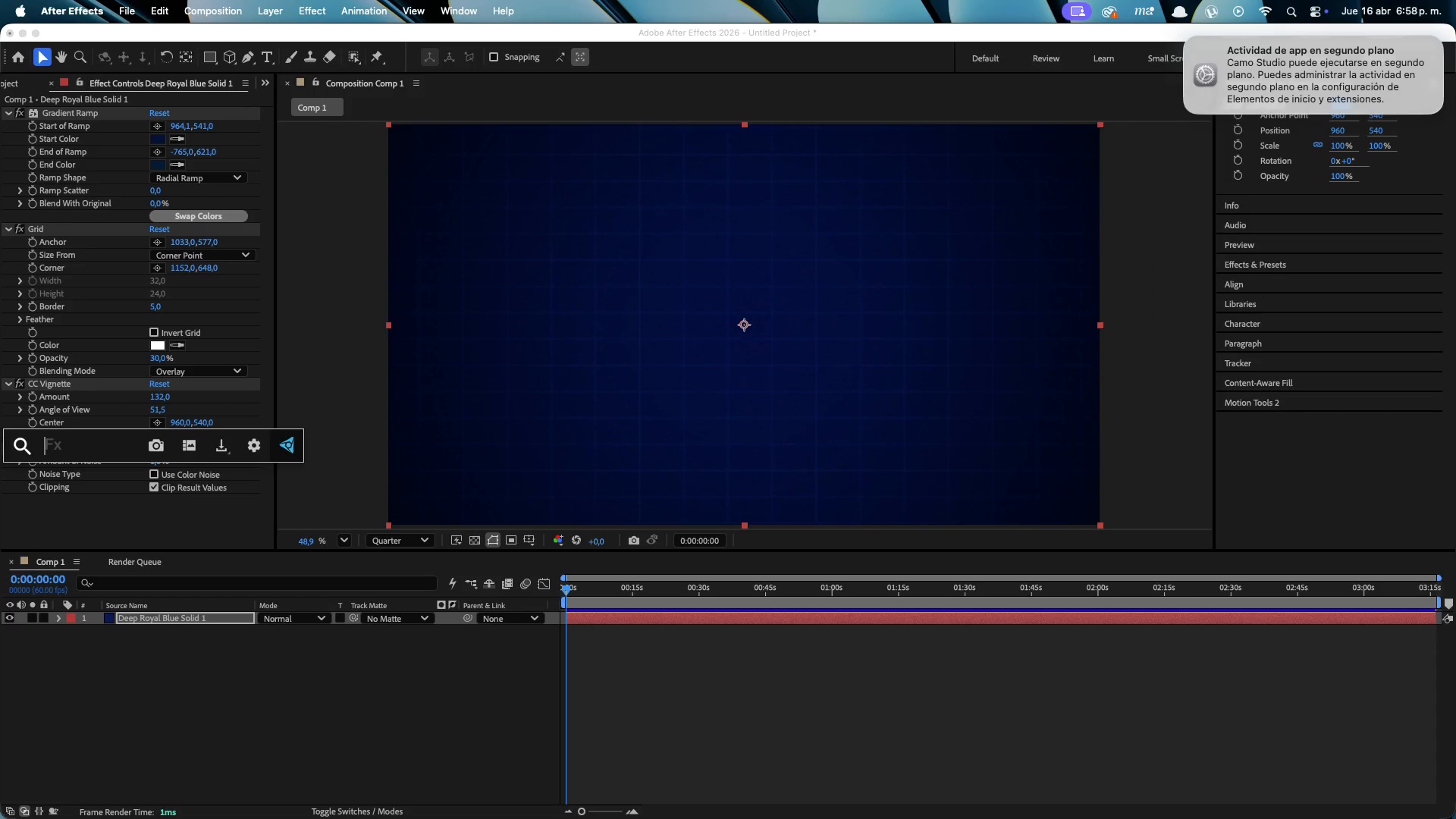 
type(cc parti)
 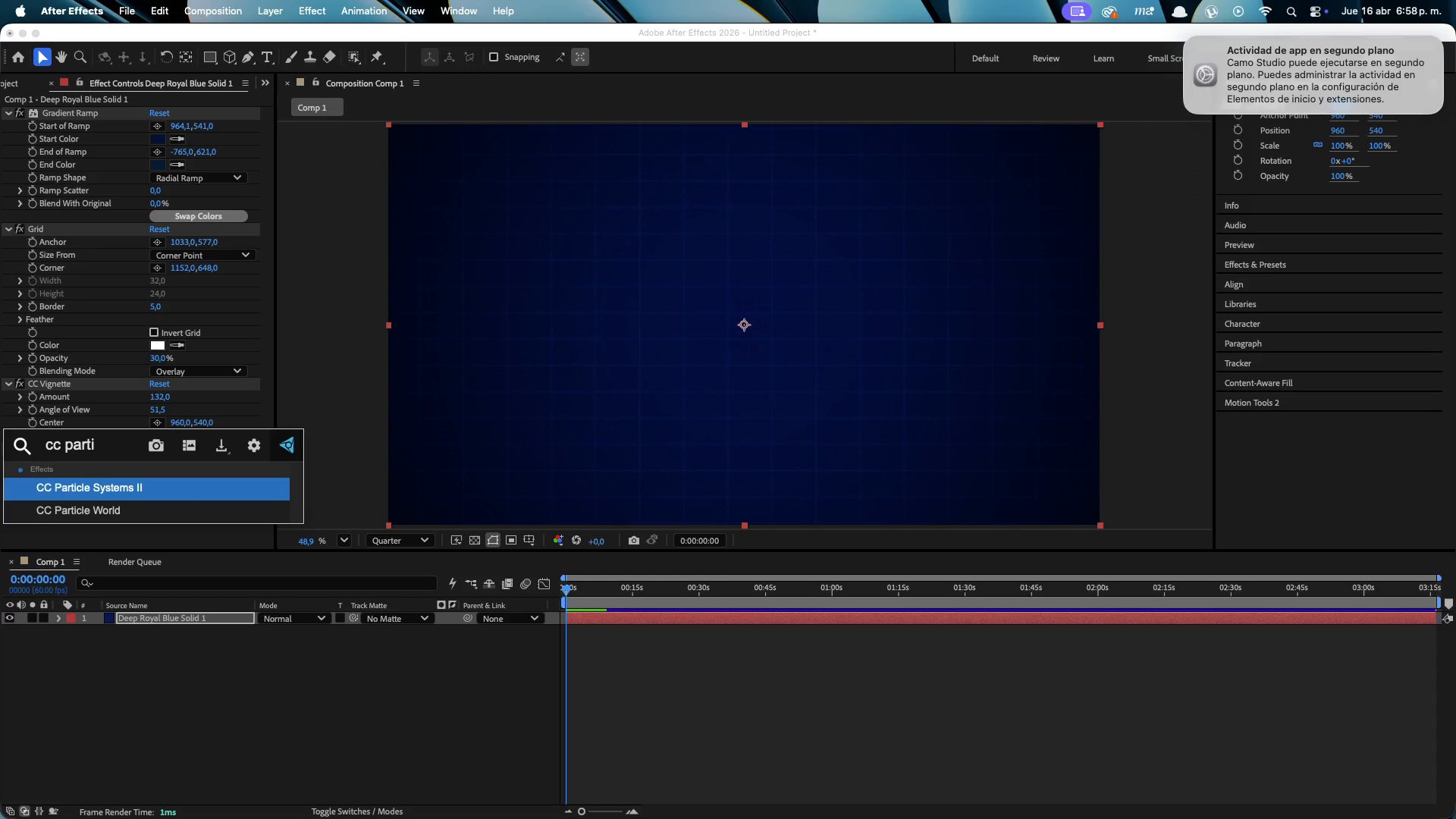 
key(ArrowDown)
 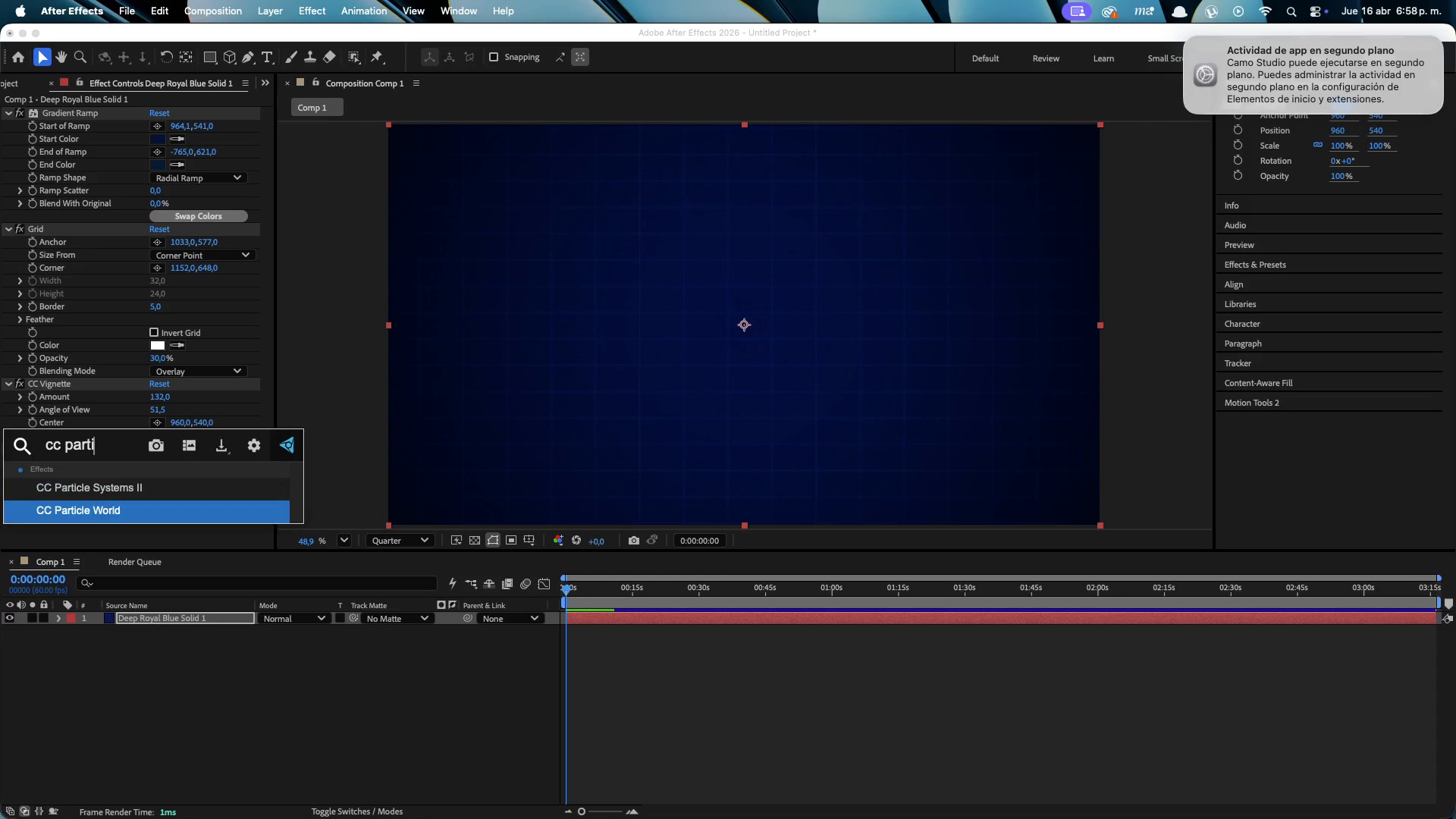 
key(Enter)
 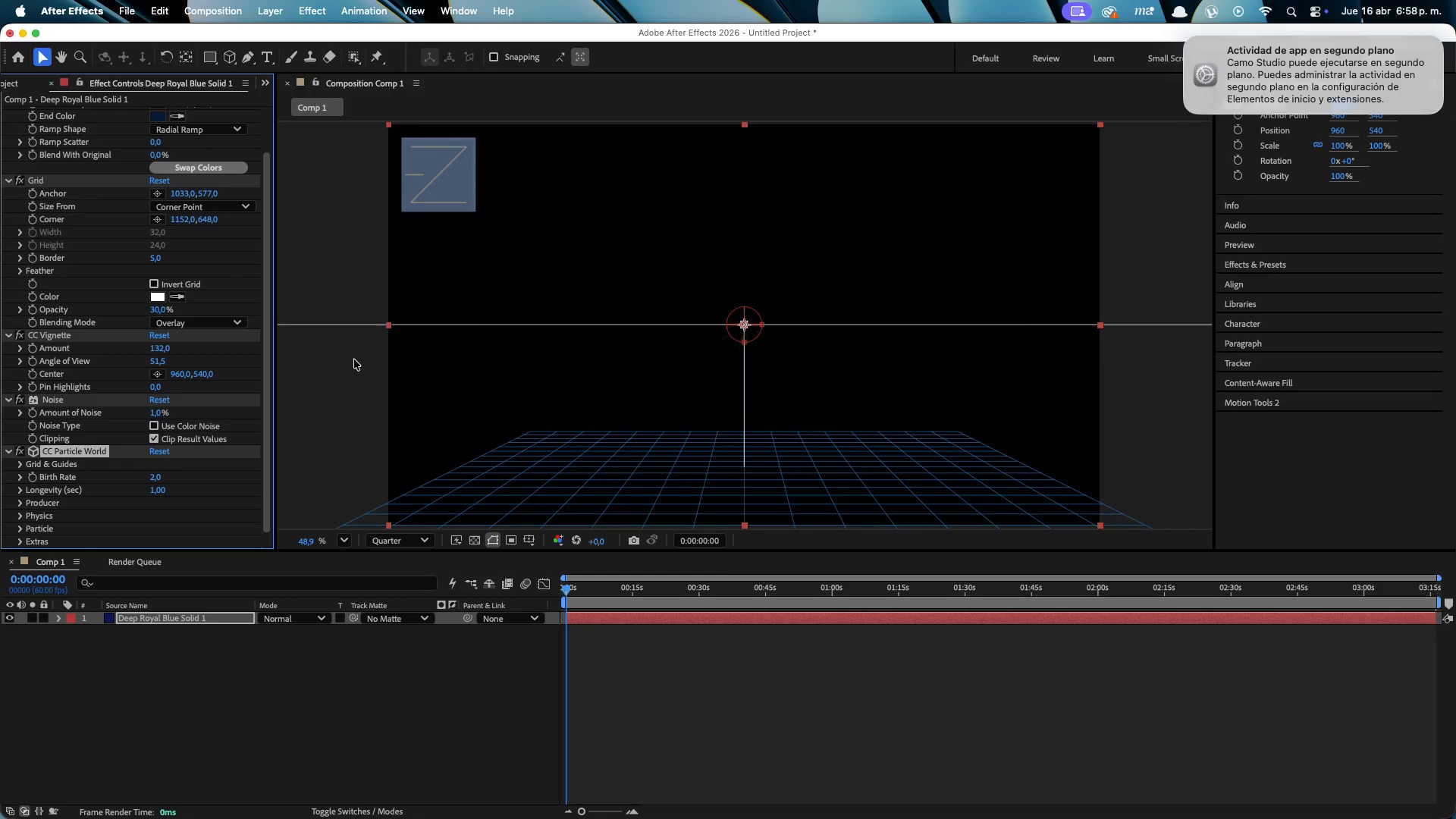 
scroll: coordinate [28, 509], scroll_direction: down, amount: 3.0
 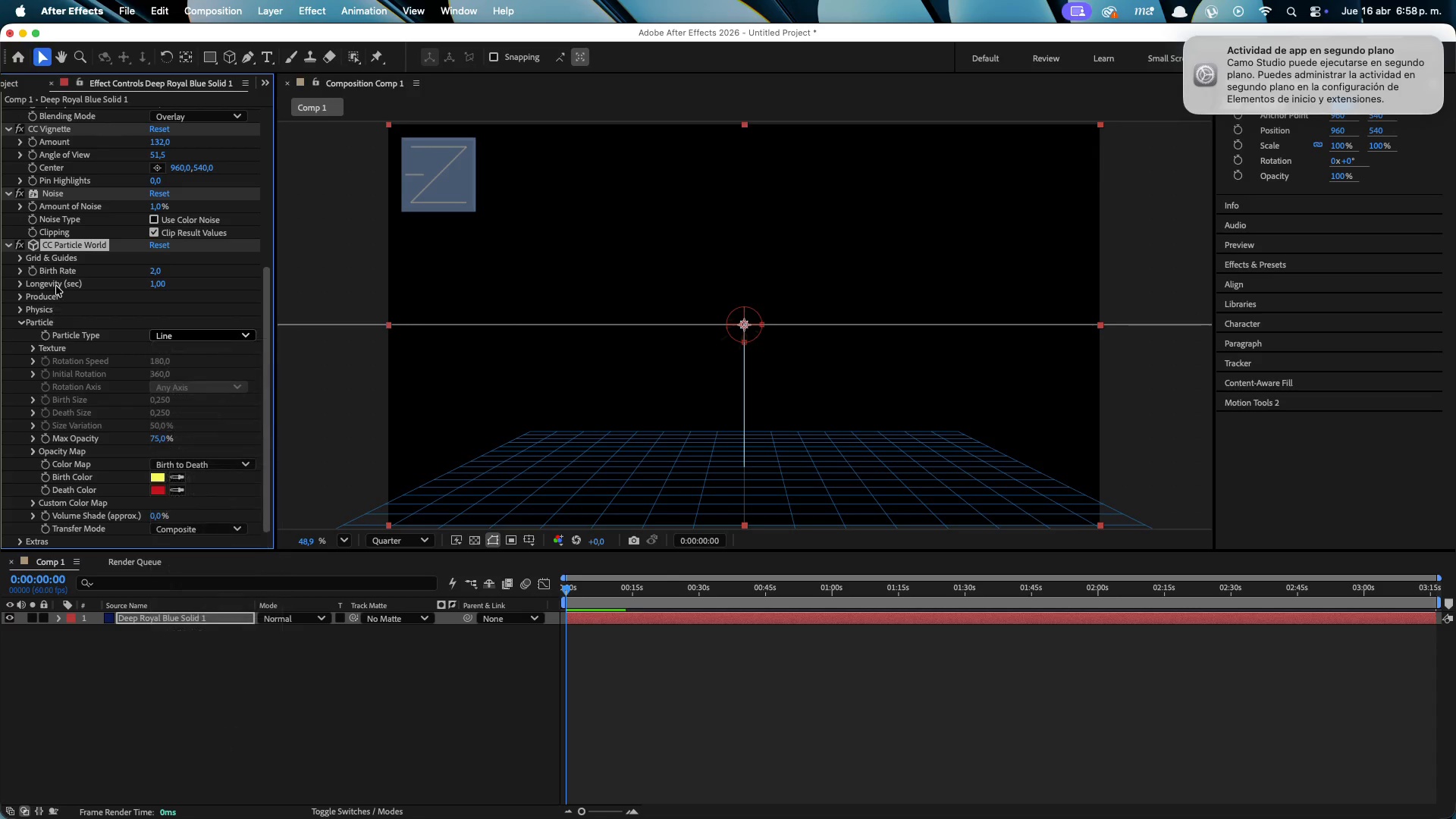 
wait(5.67)
 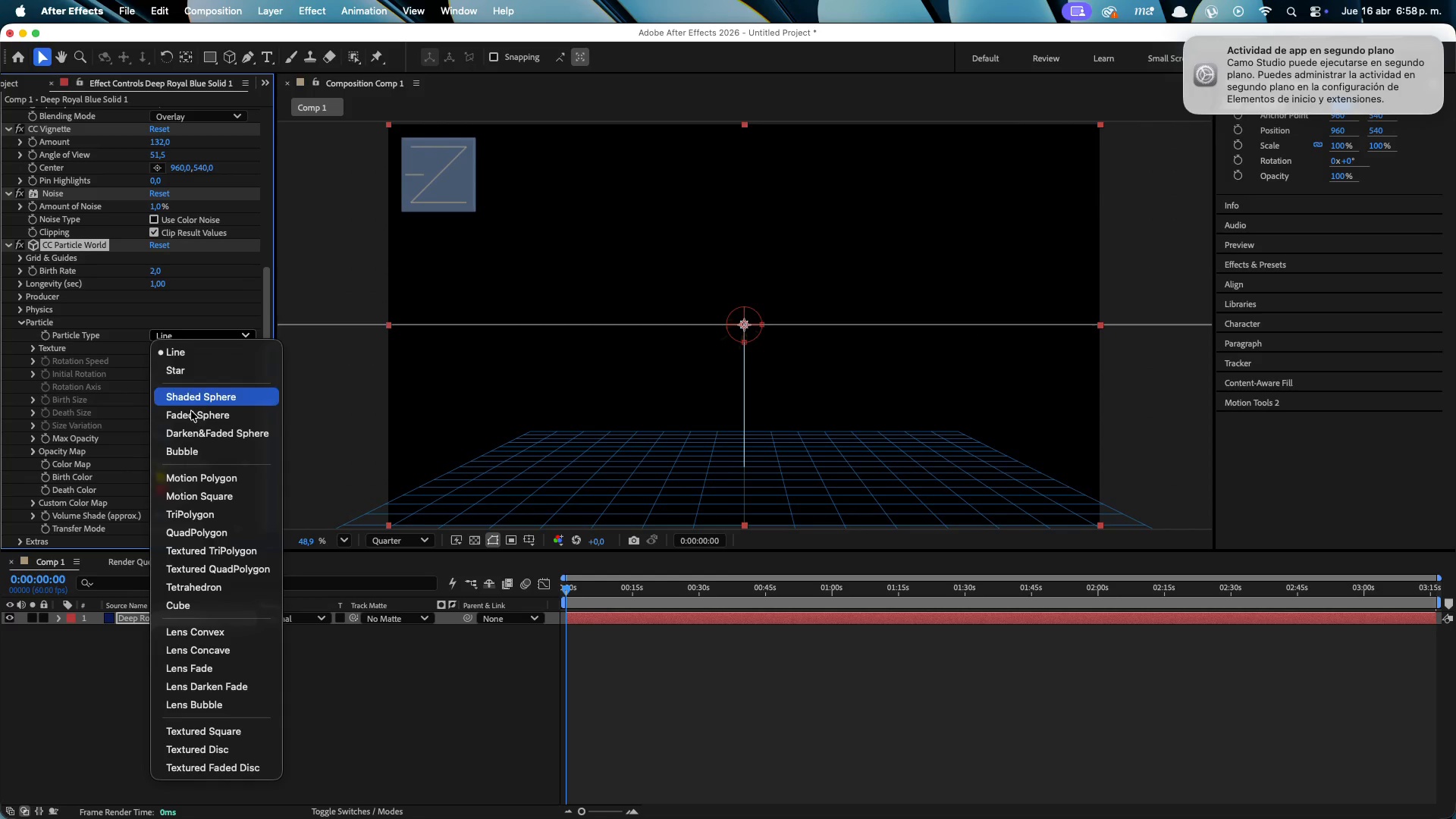 
key(Backspace)
 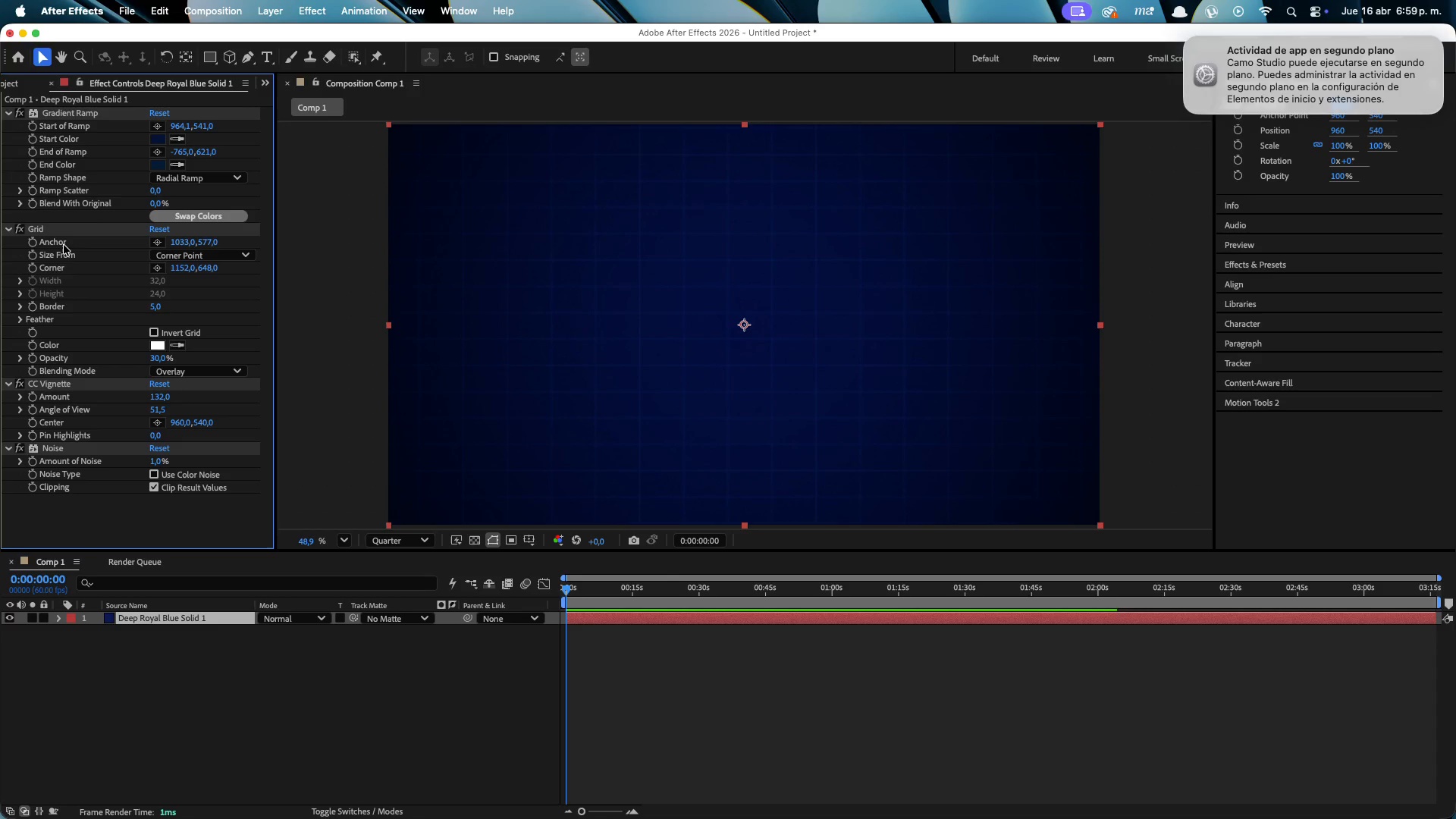 
wait(30.74)
 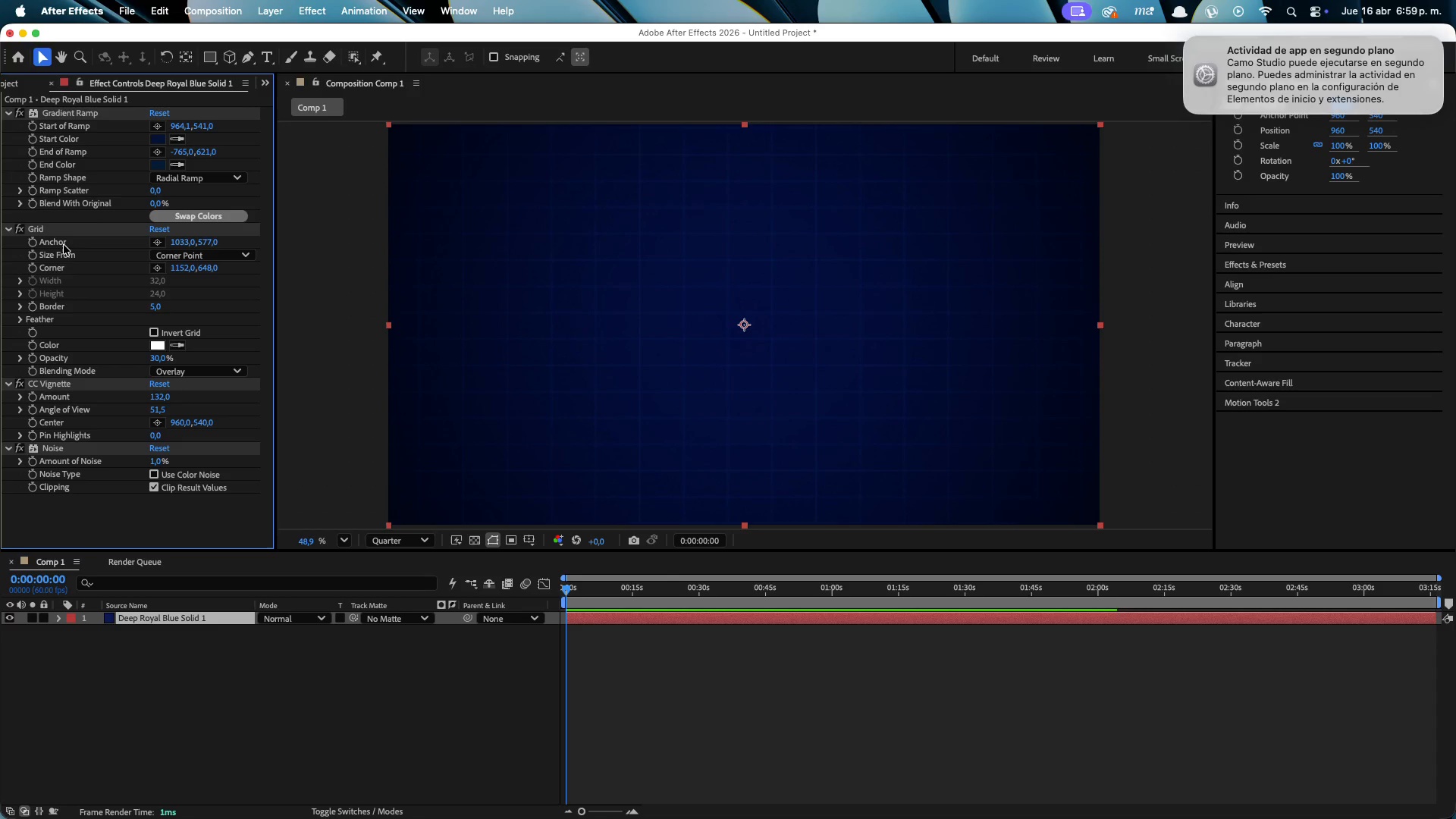 
right_click([133, 624])
 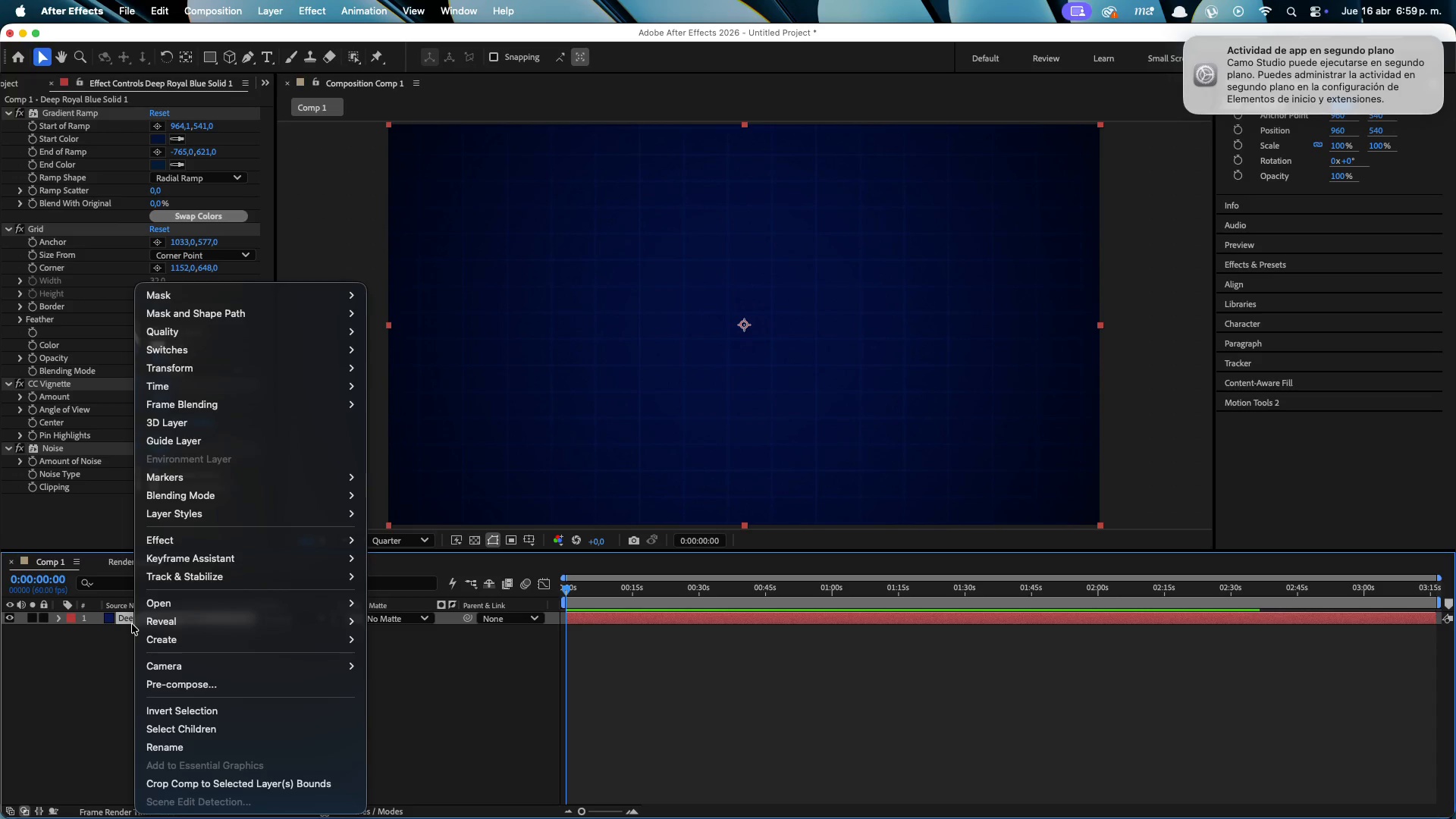 
left_click([124, 626])
 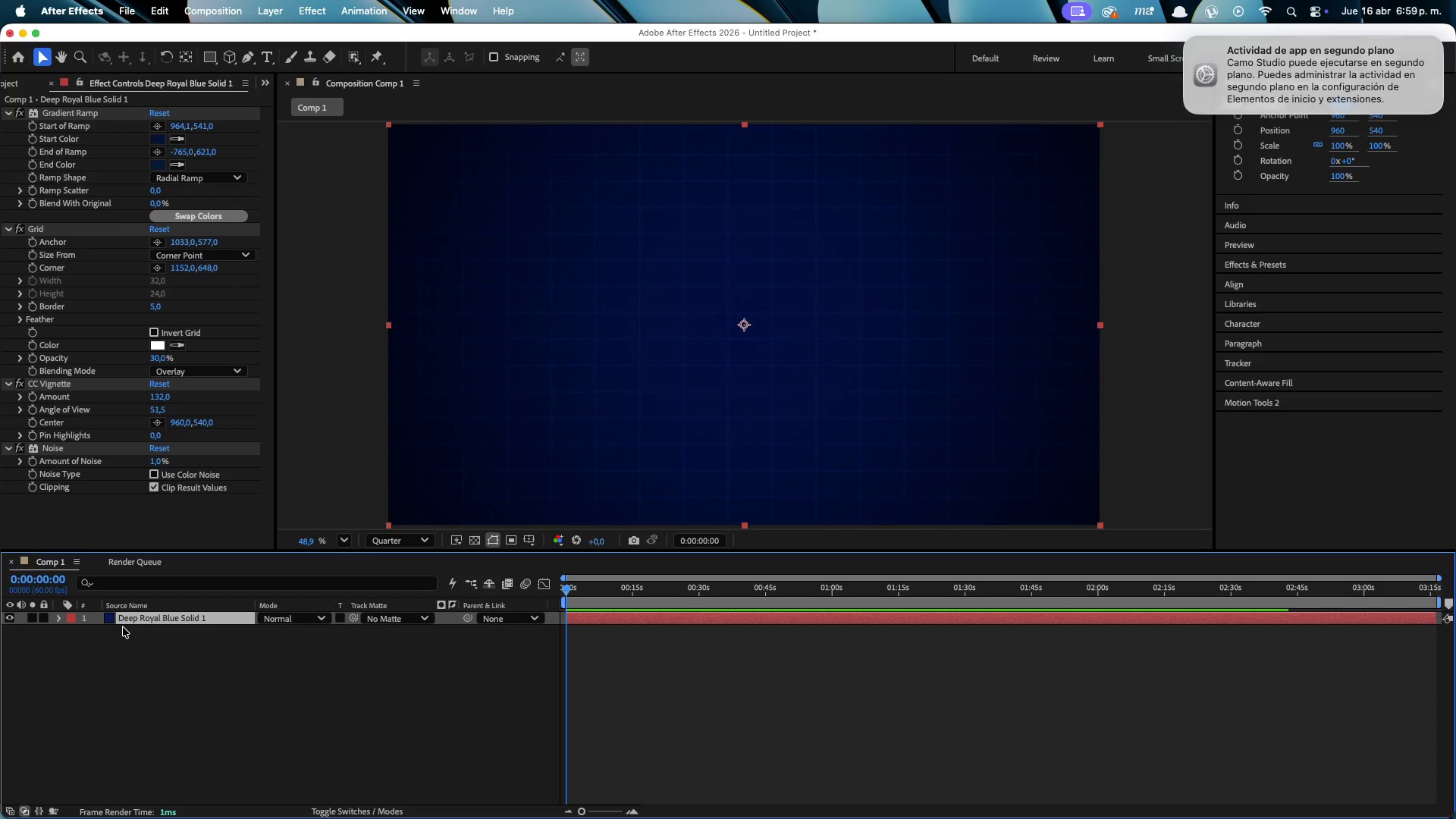 
key(Enter)
 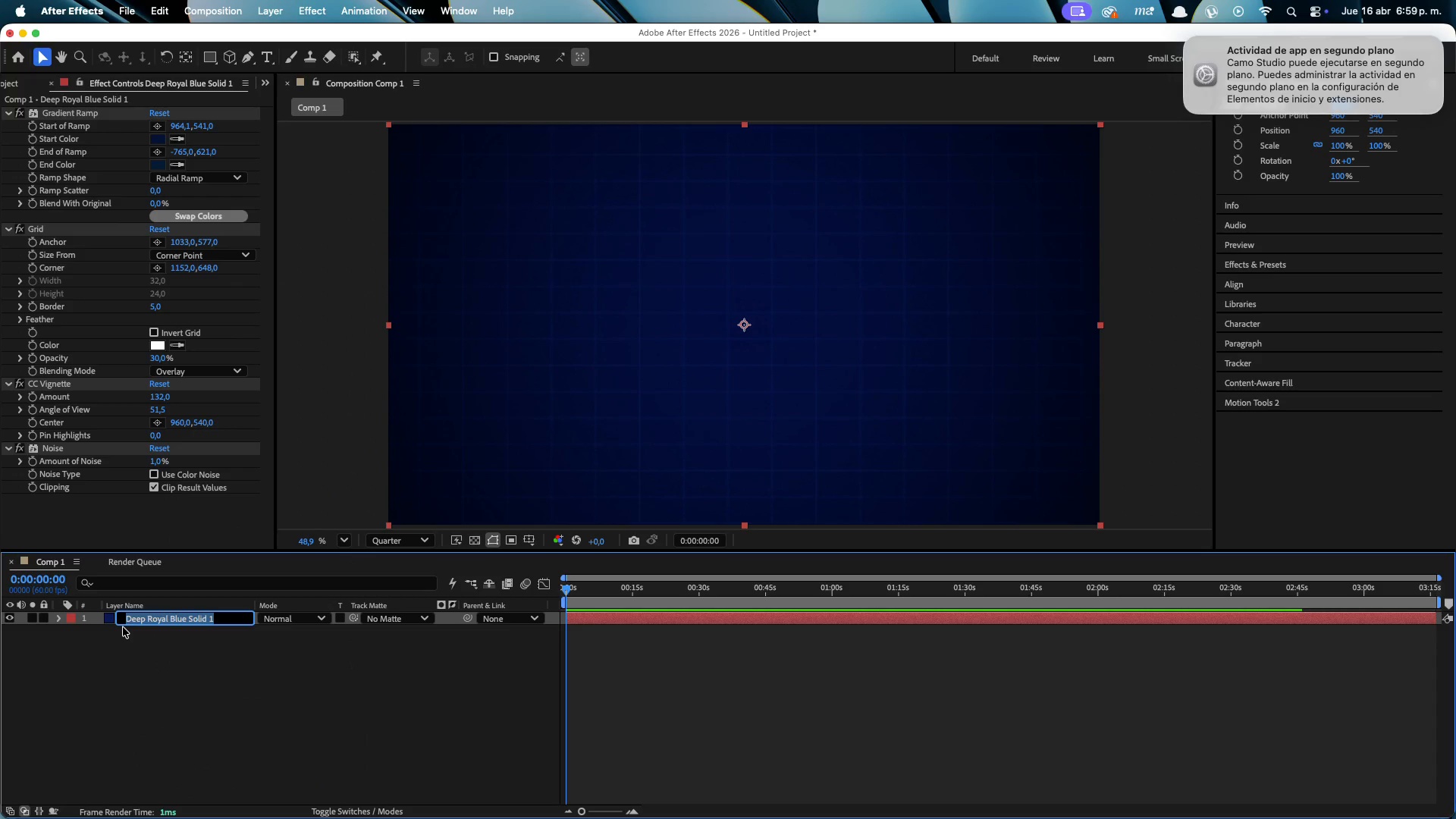 
type(BG)
 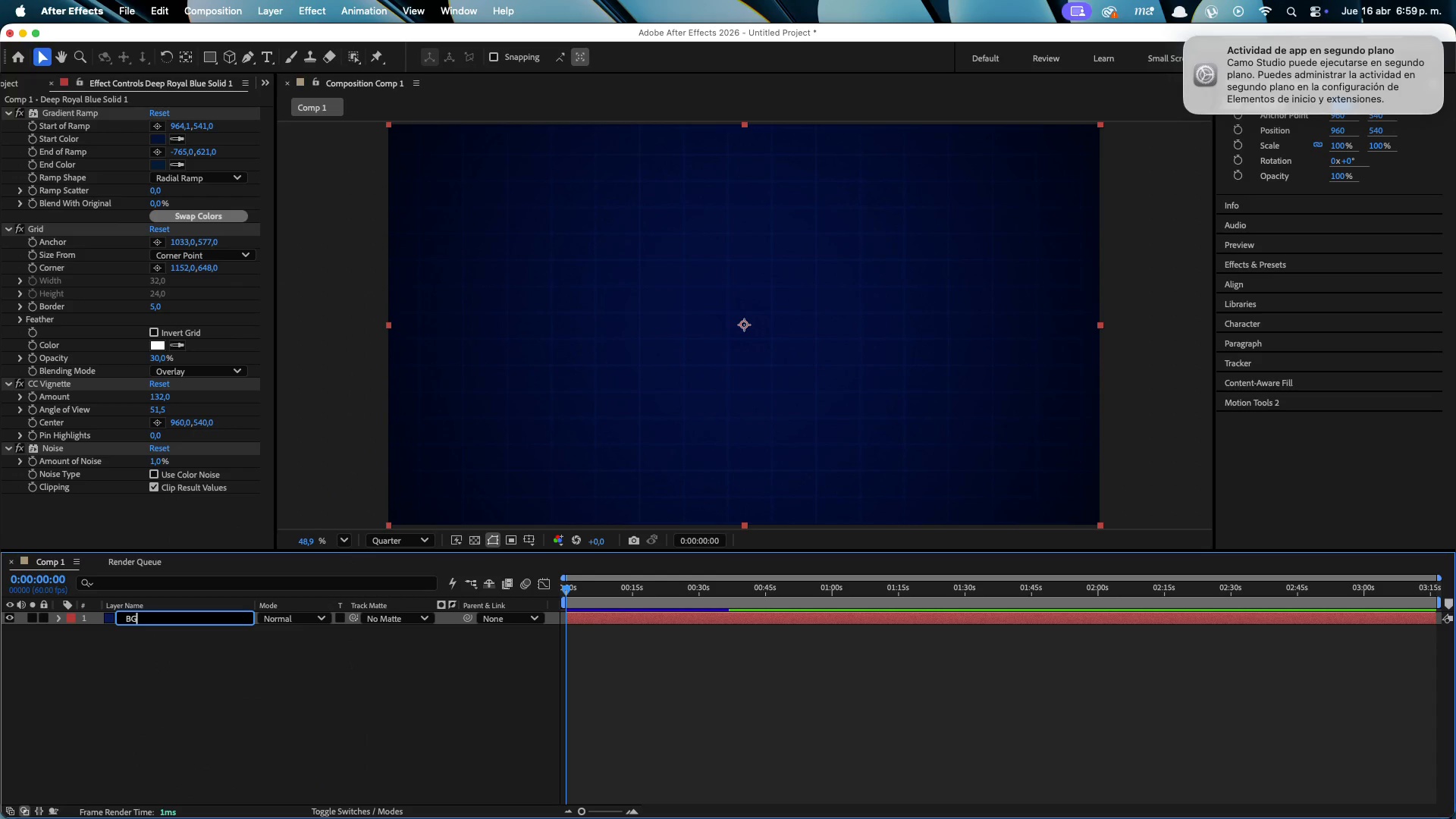 
wait(5.96)
 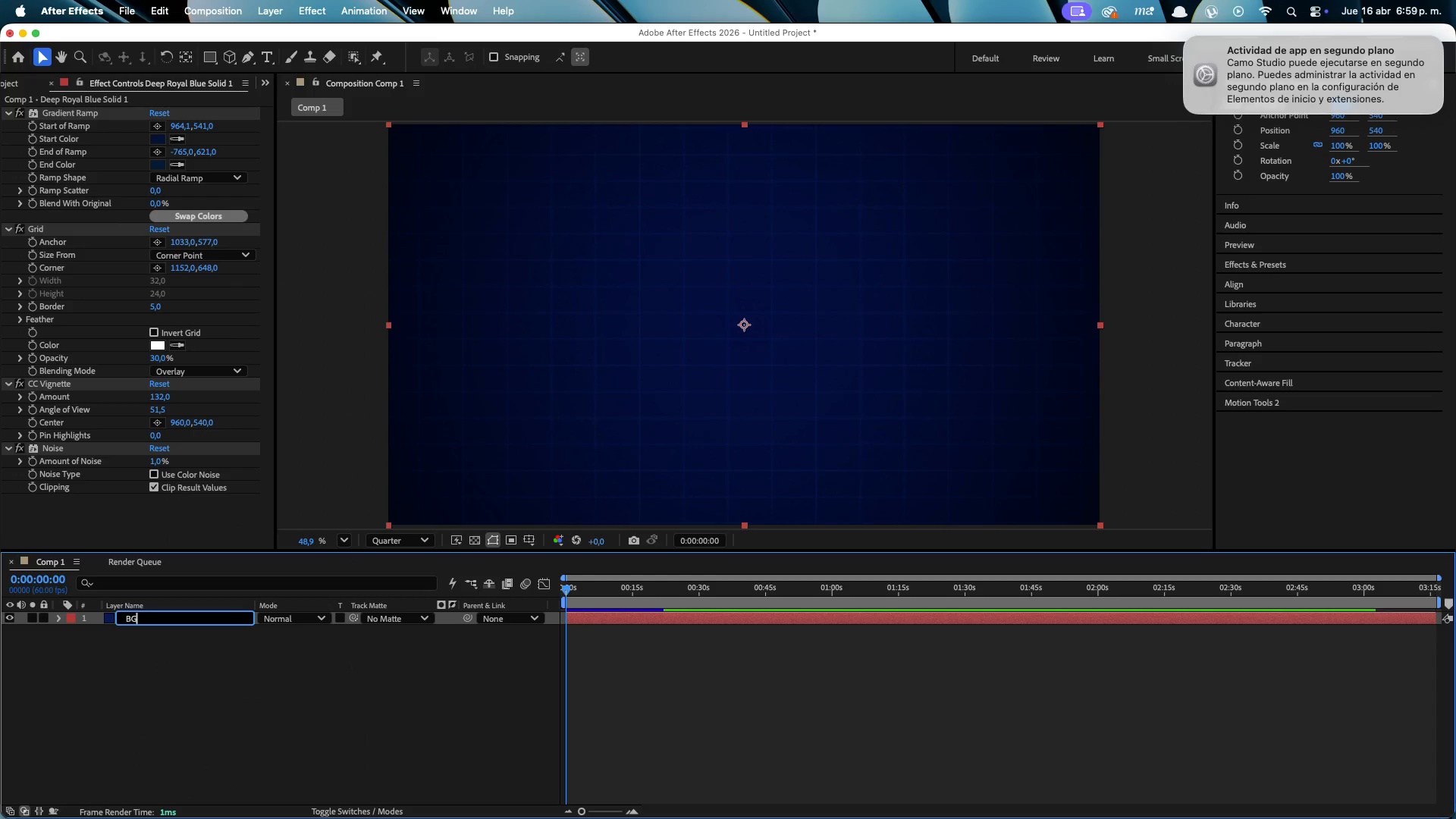 
key(Enter)
 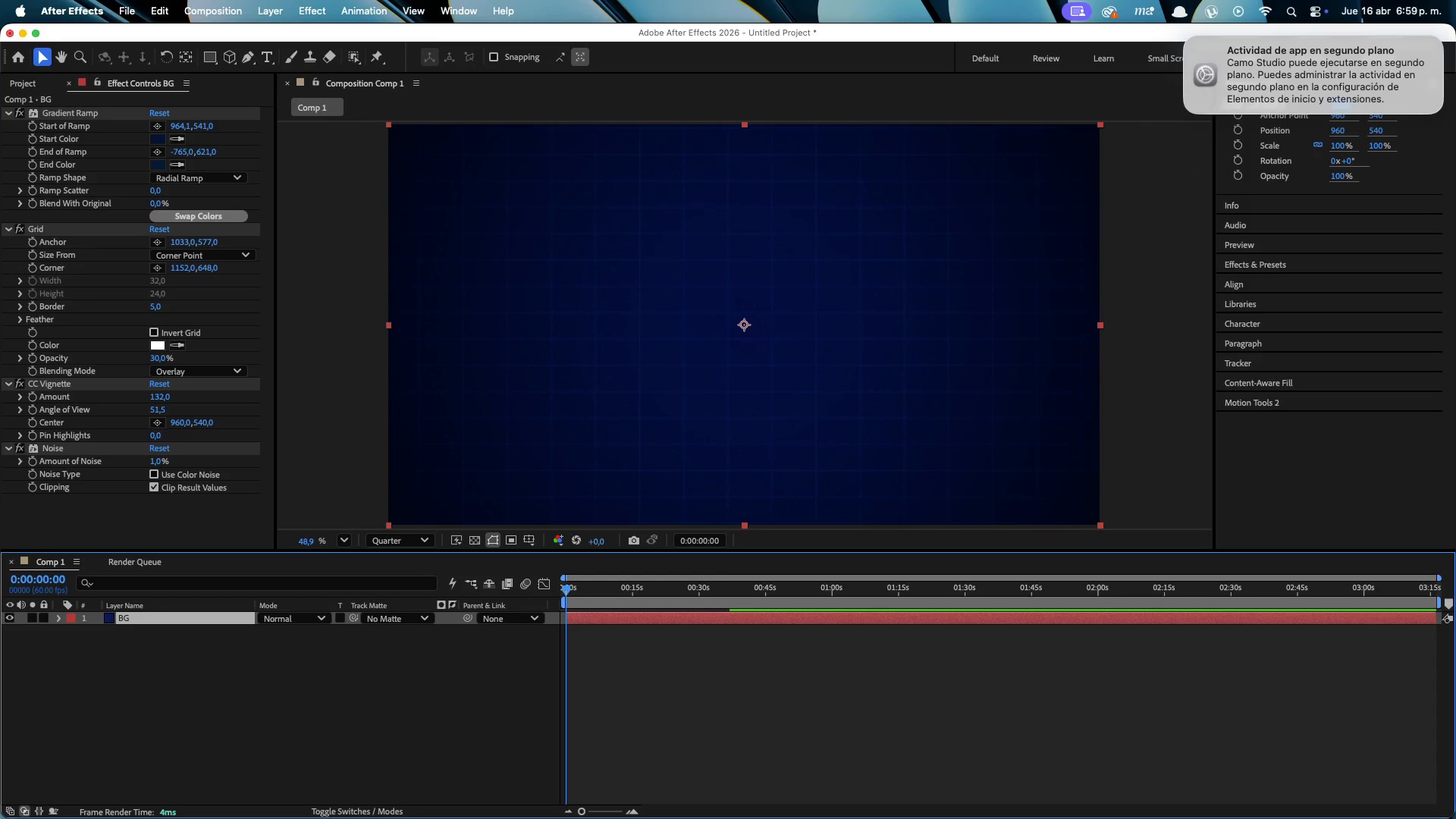 
hold_key(key=CommandLeft, duration=0.62)
 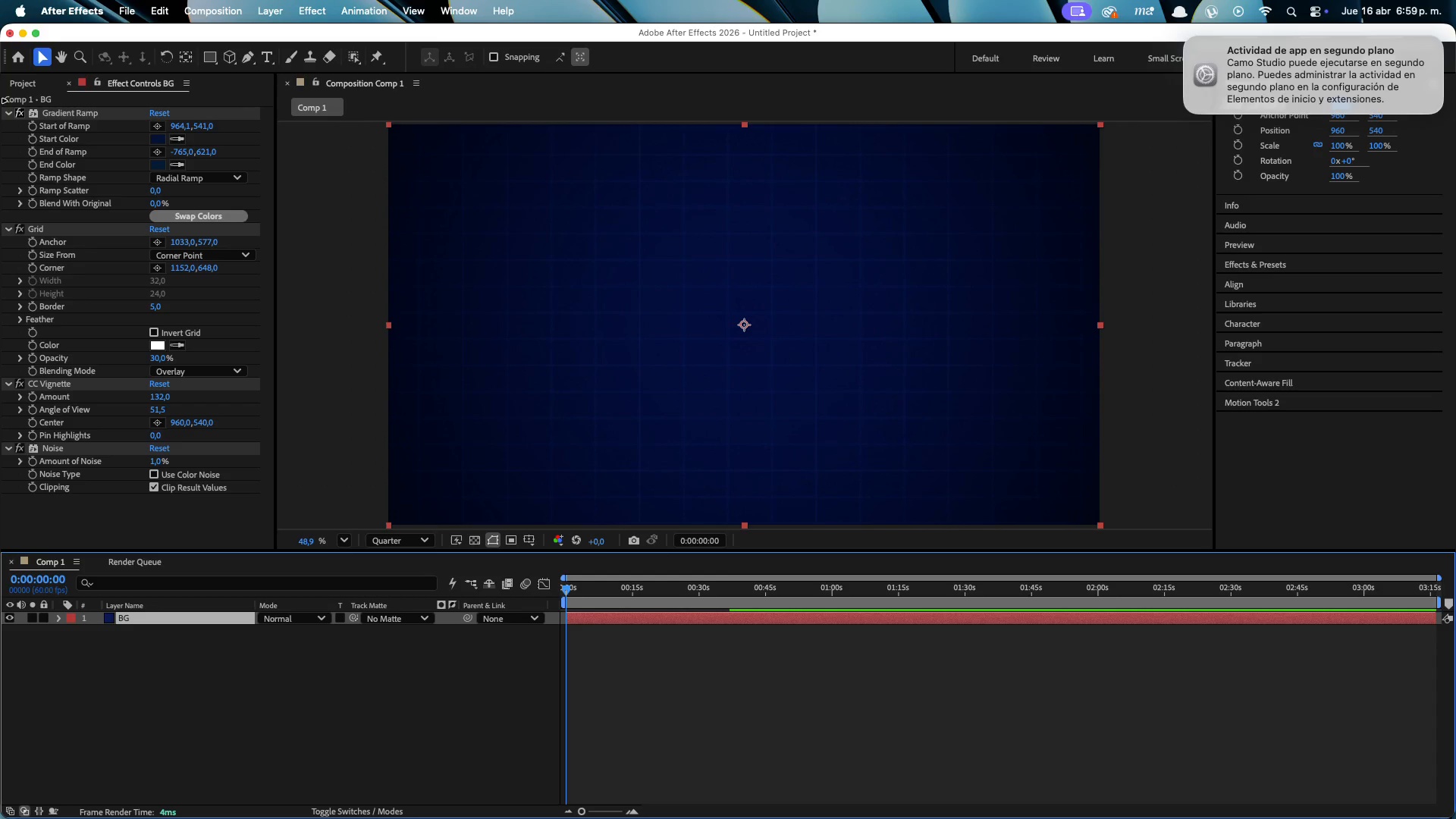 
left_click([20, 83])
 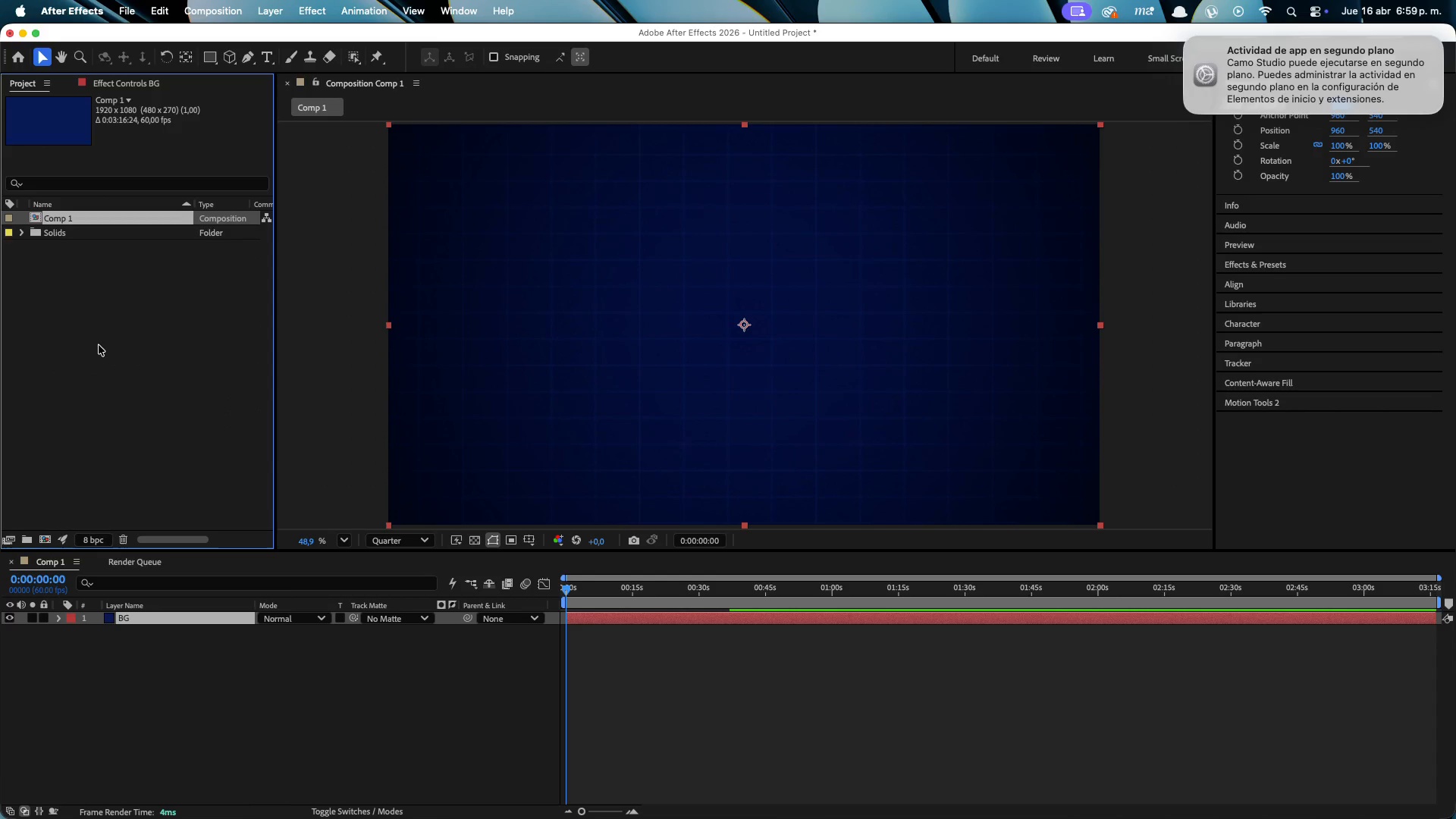 
right_click([111, 453])
 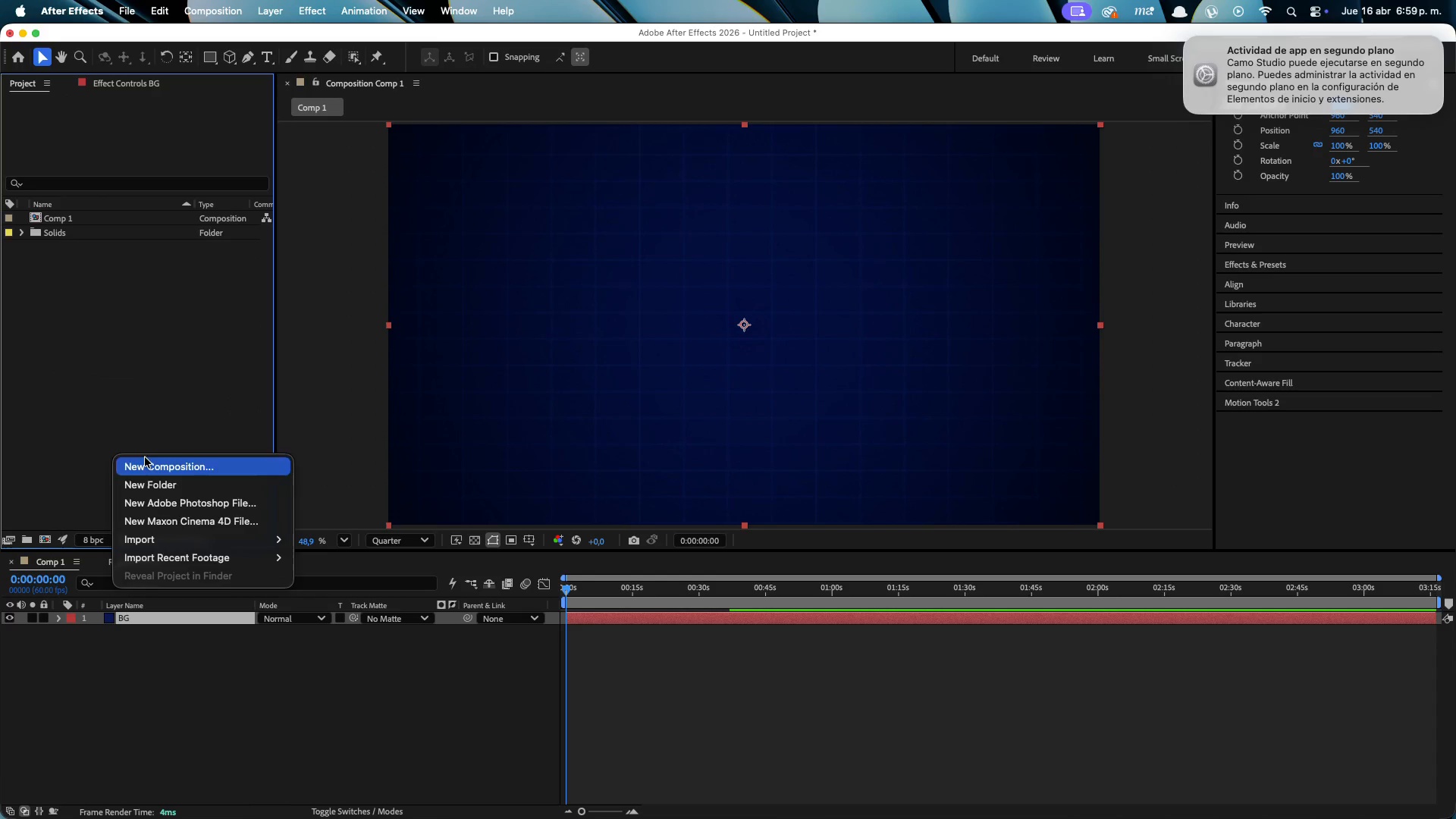 
left_click([129, 418])
 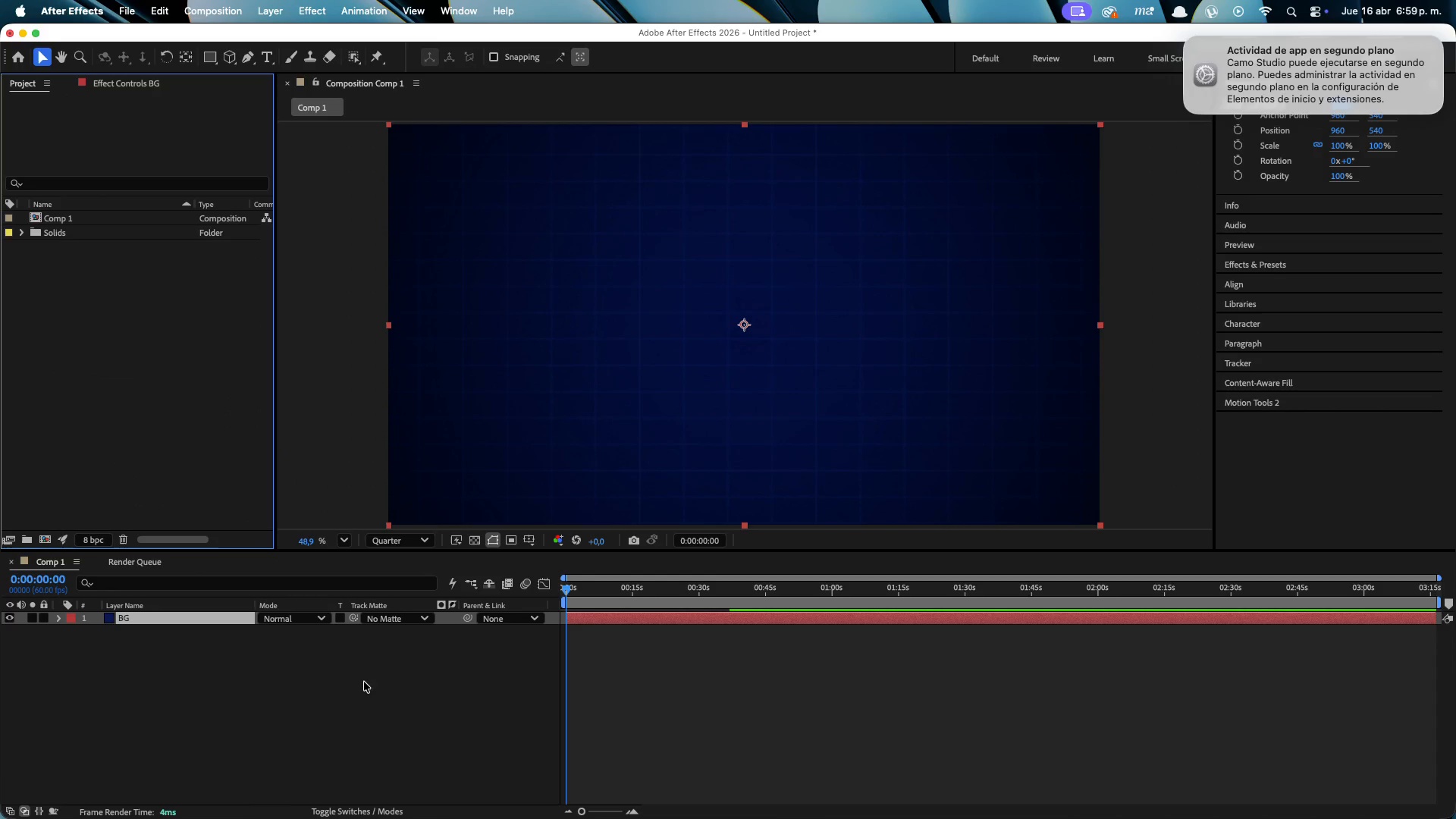 
left_click([351, 730])
 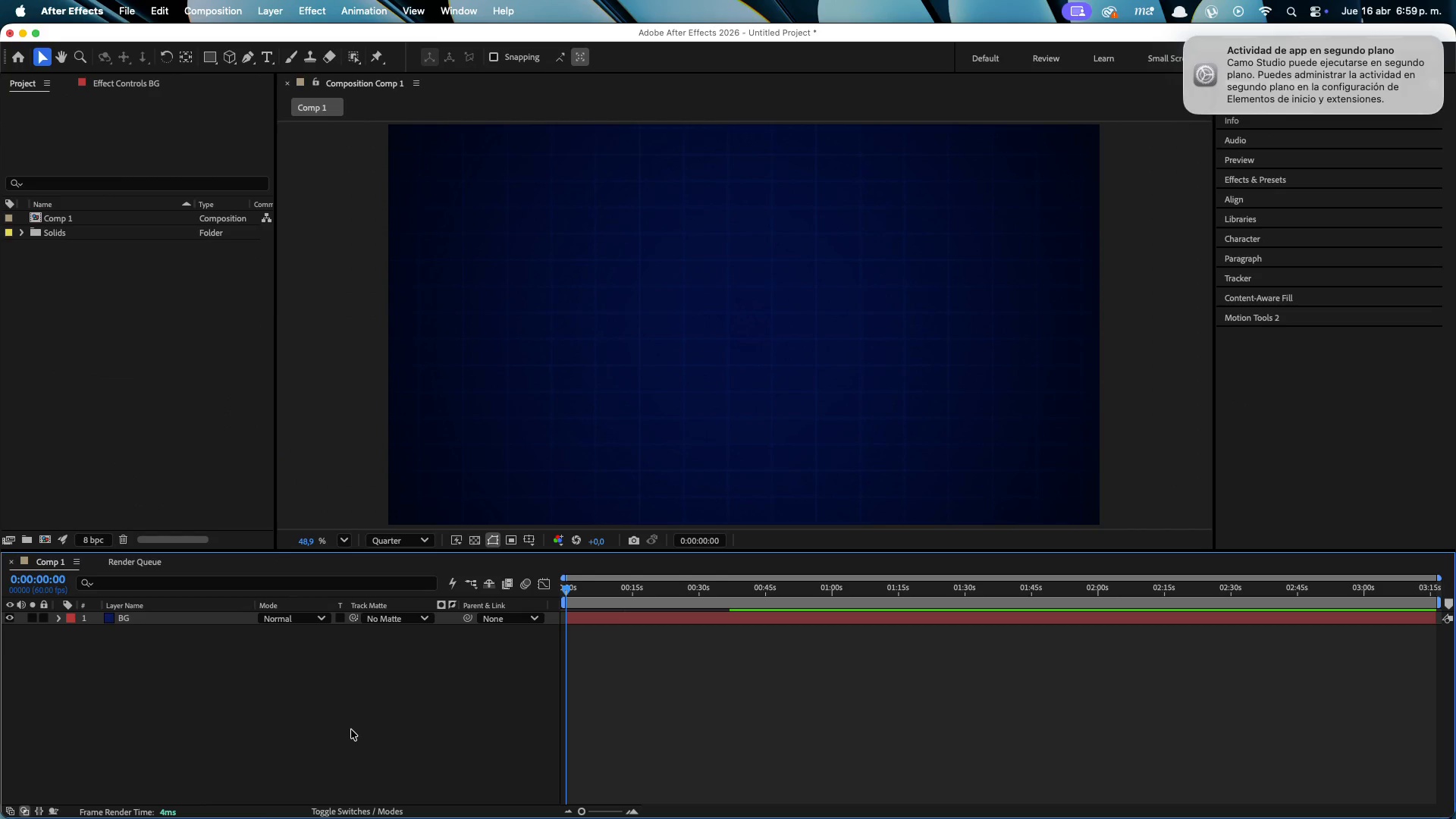 
key(Meta+Y)
 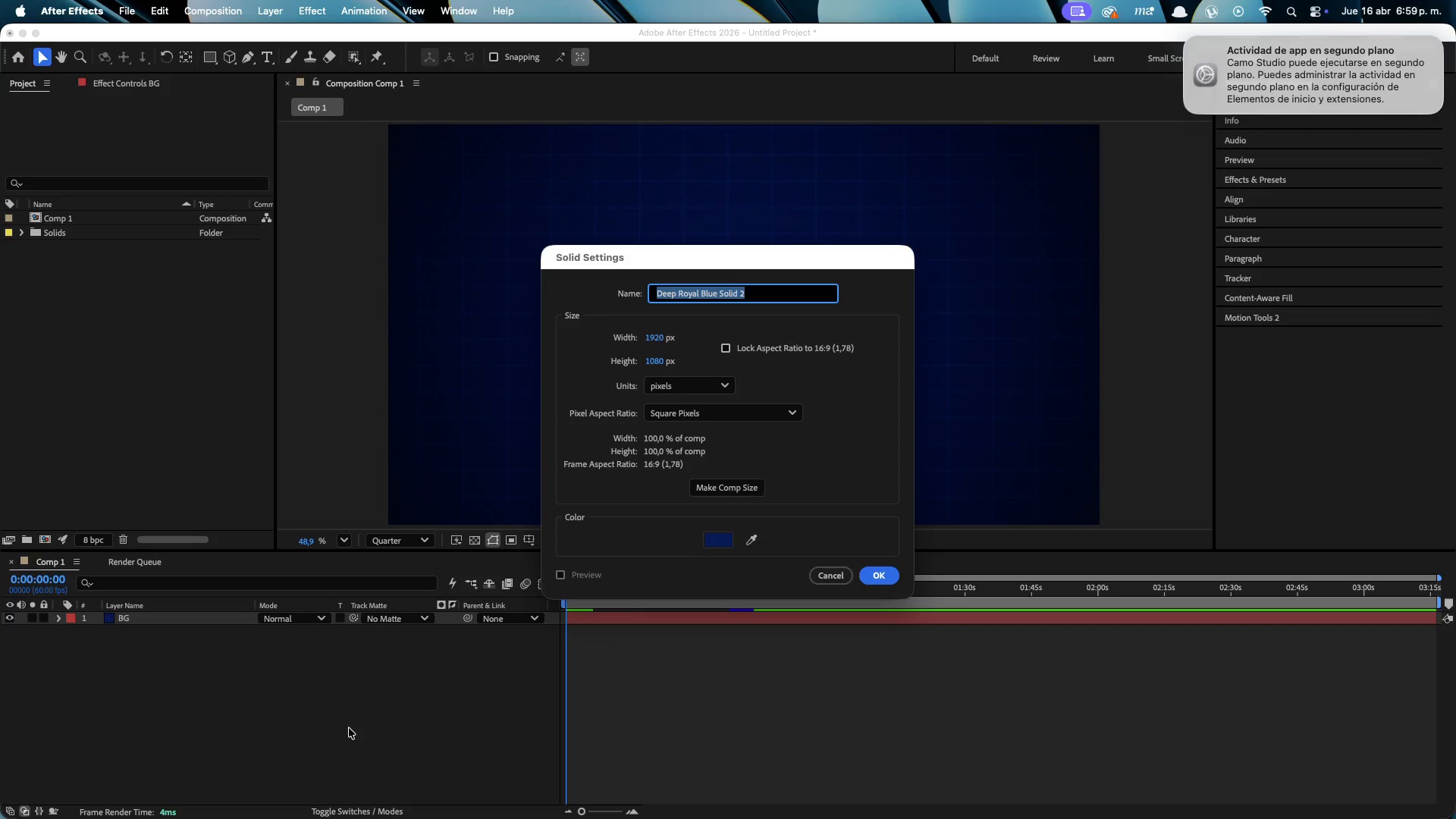 
key(Enter)
 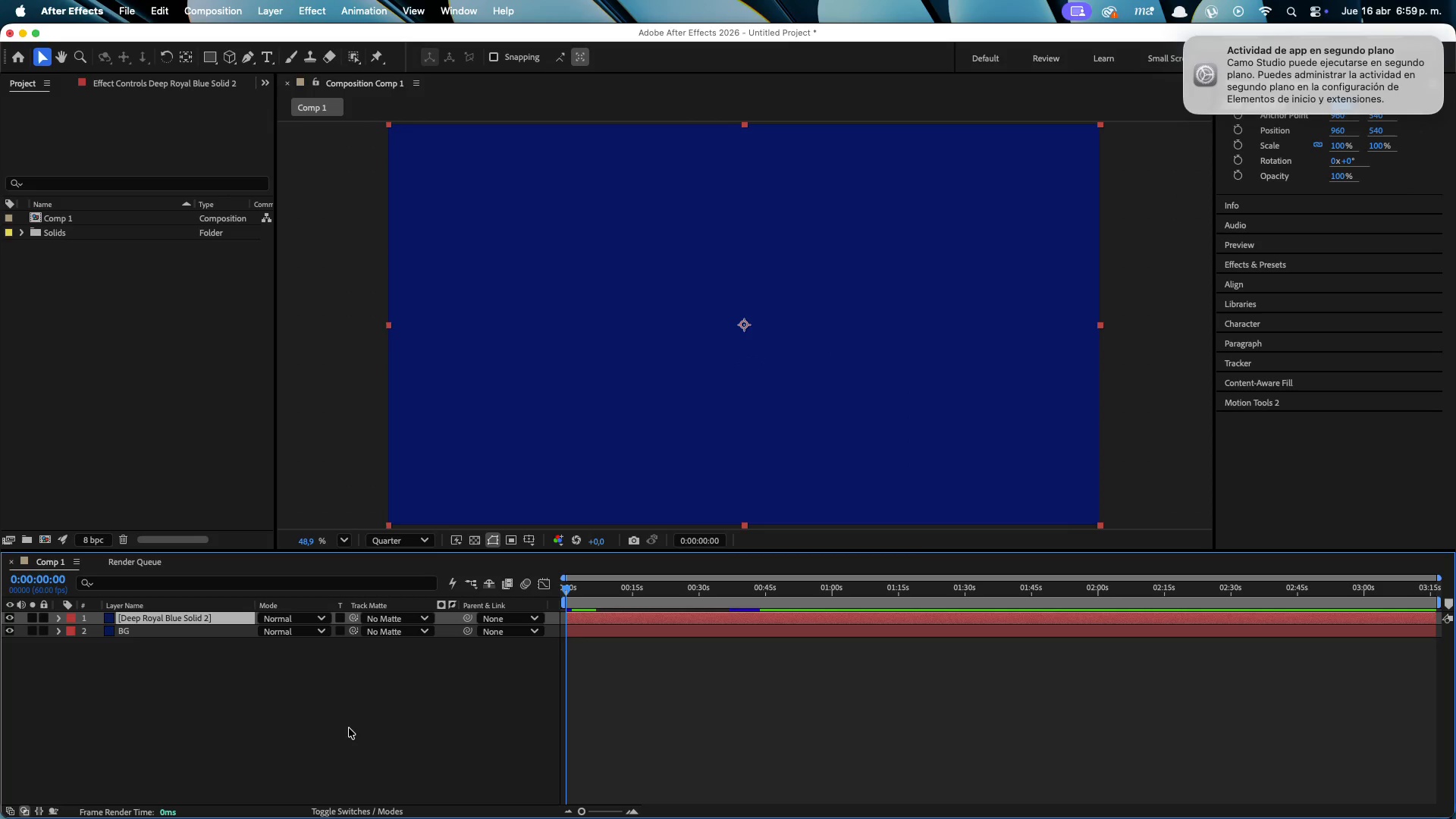 
key(Control+ControlLeft)
 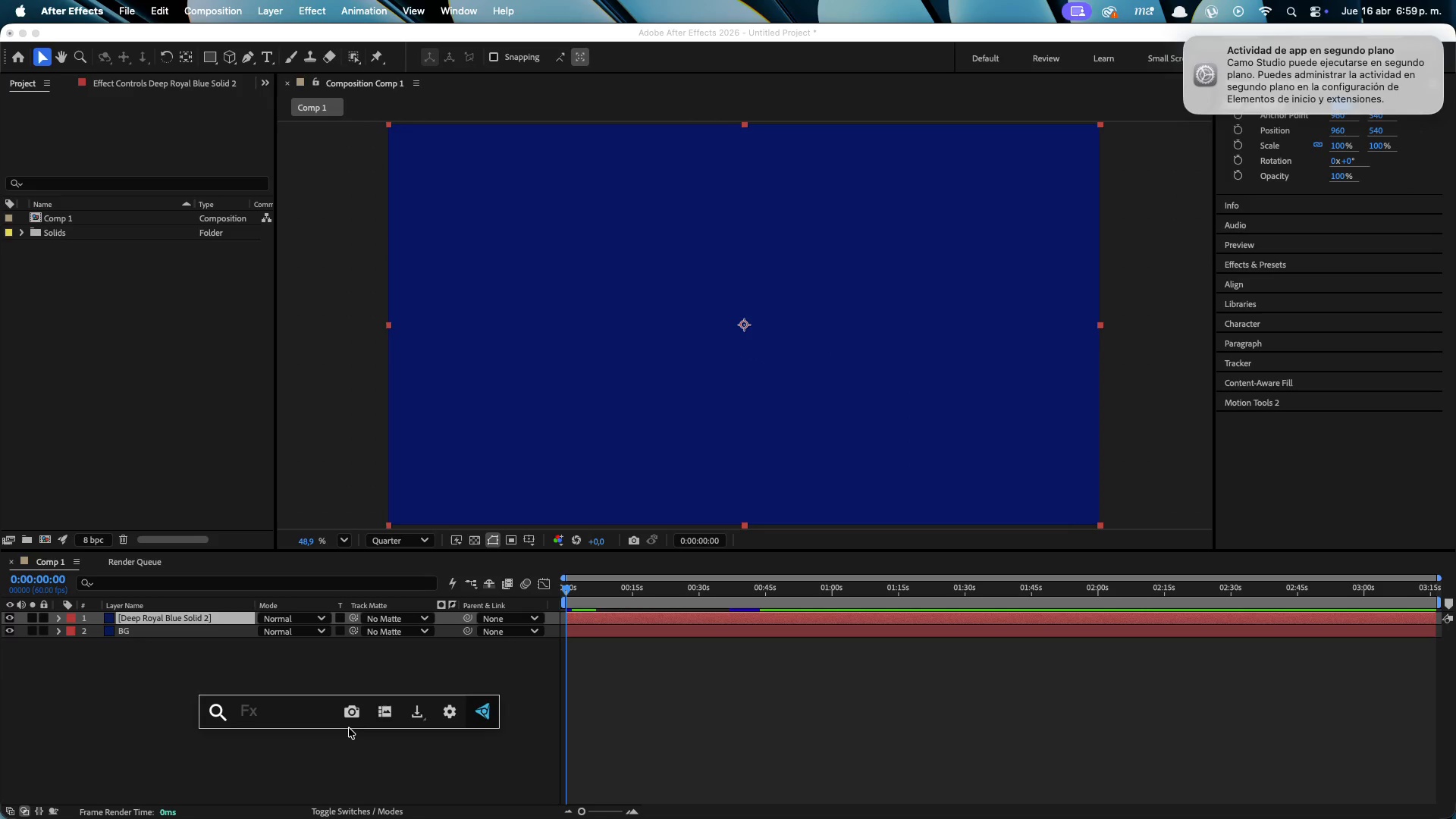 
key(Control+Space)
 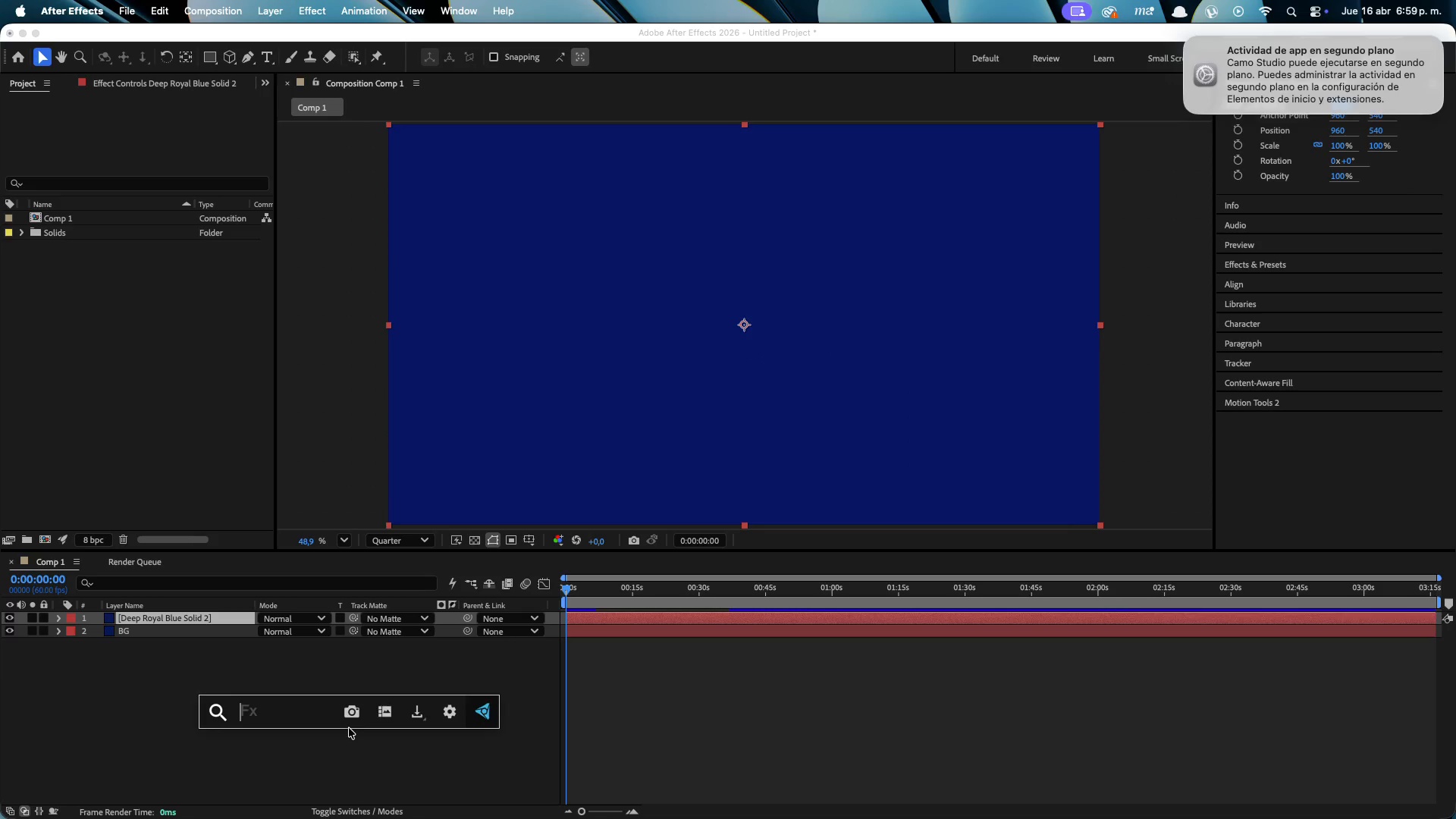 
type(cc parti)
 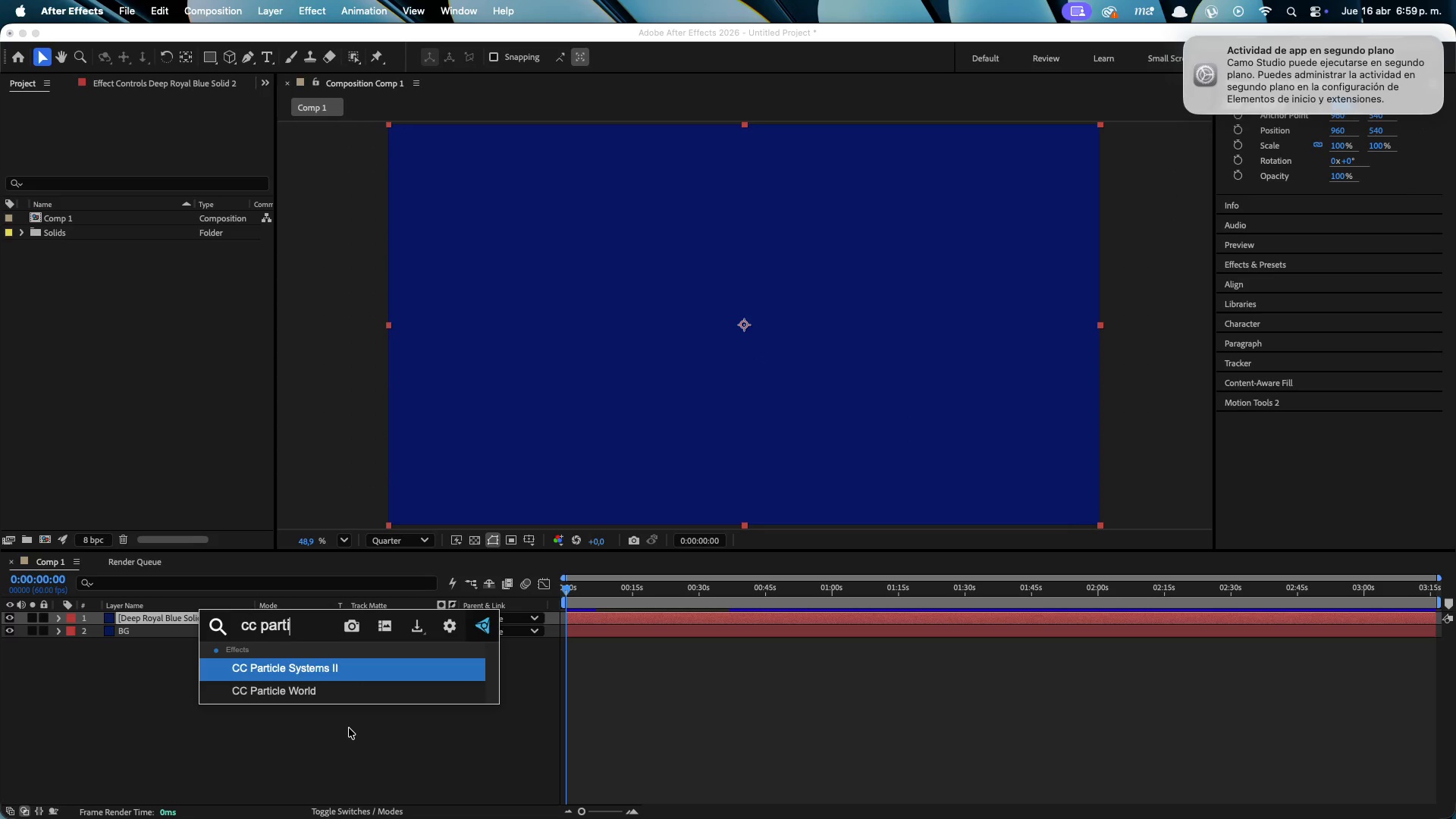 
key(Enter)
 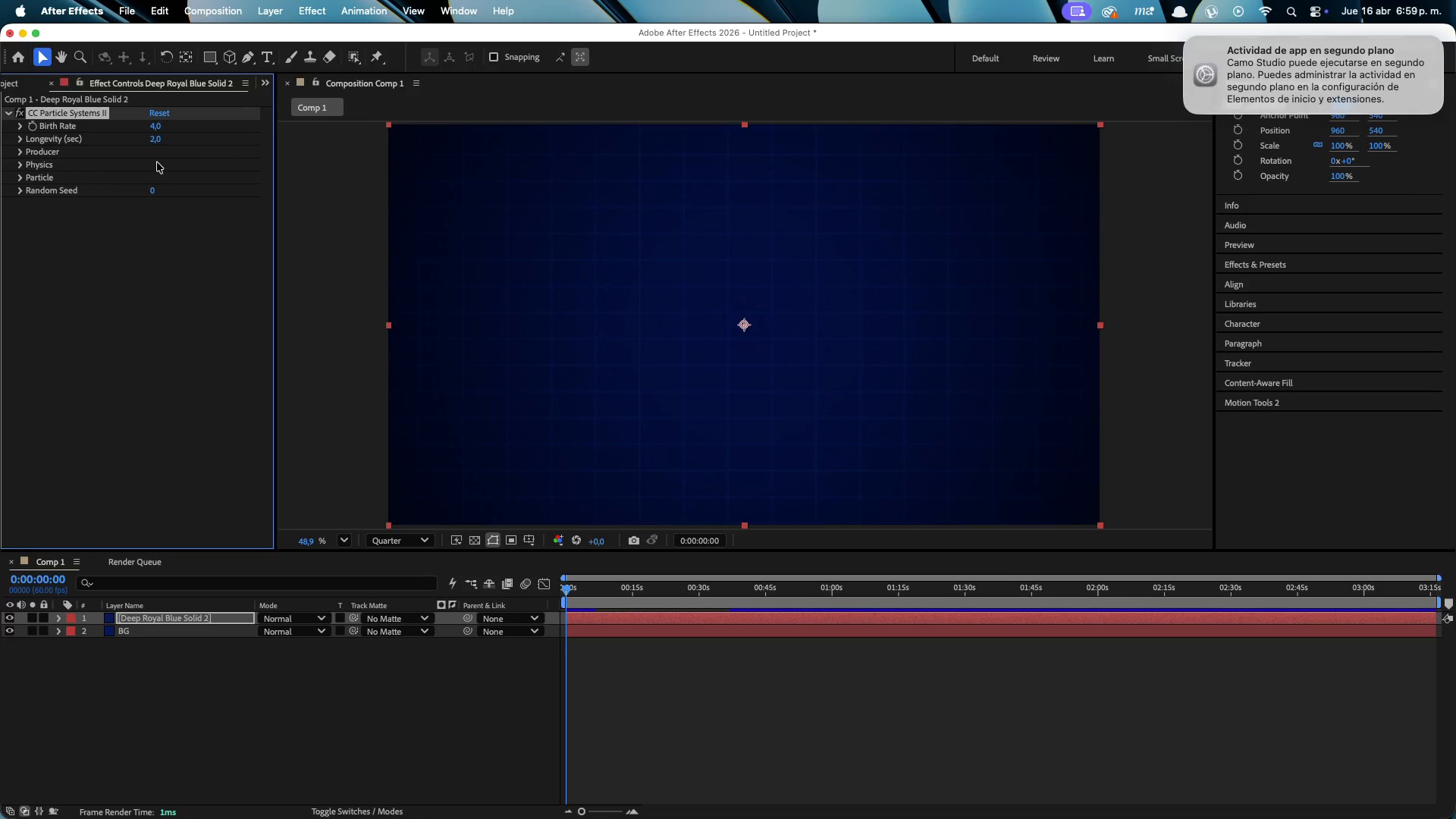 
left_click_drag(start_coordinate=[157, 124], to_coordinate=[182, 122])
 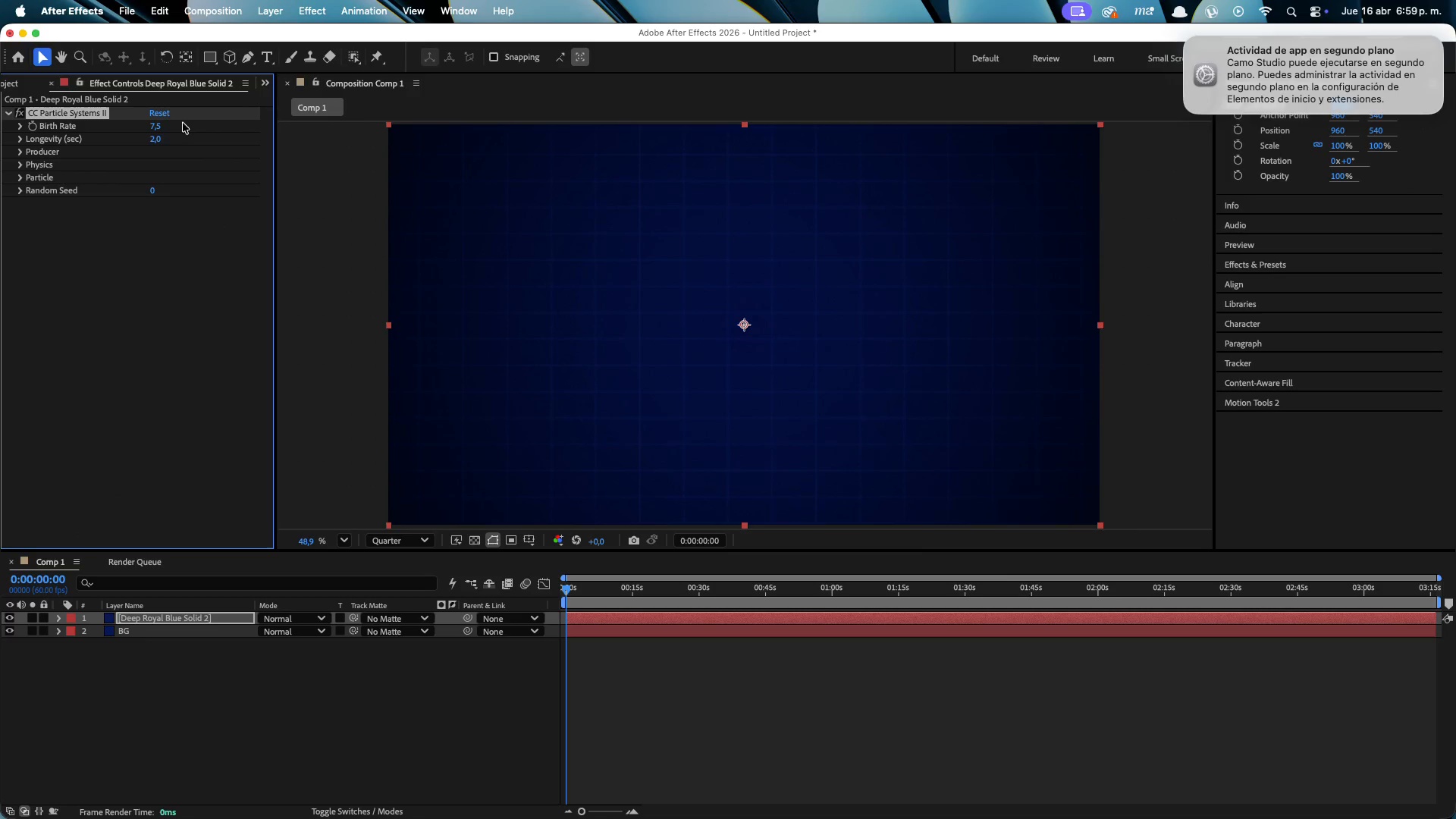 
key(Space)
 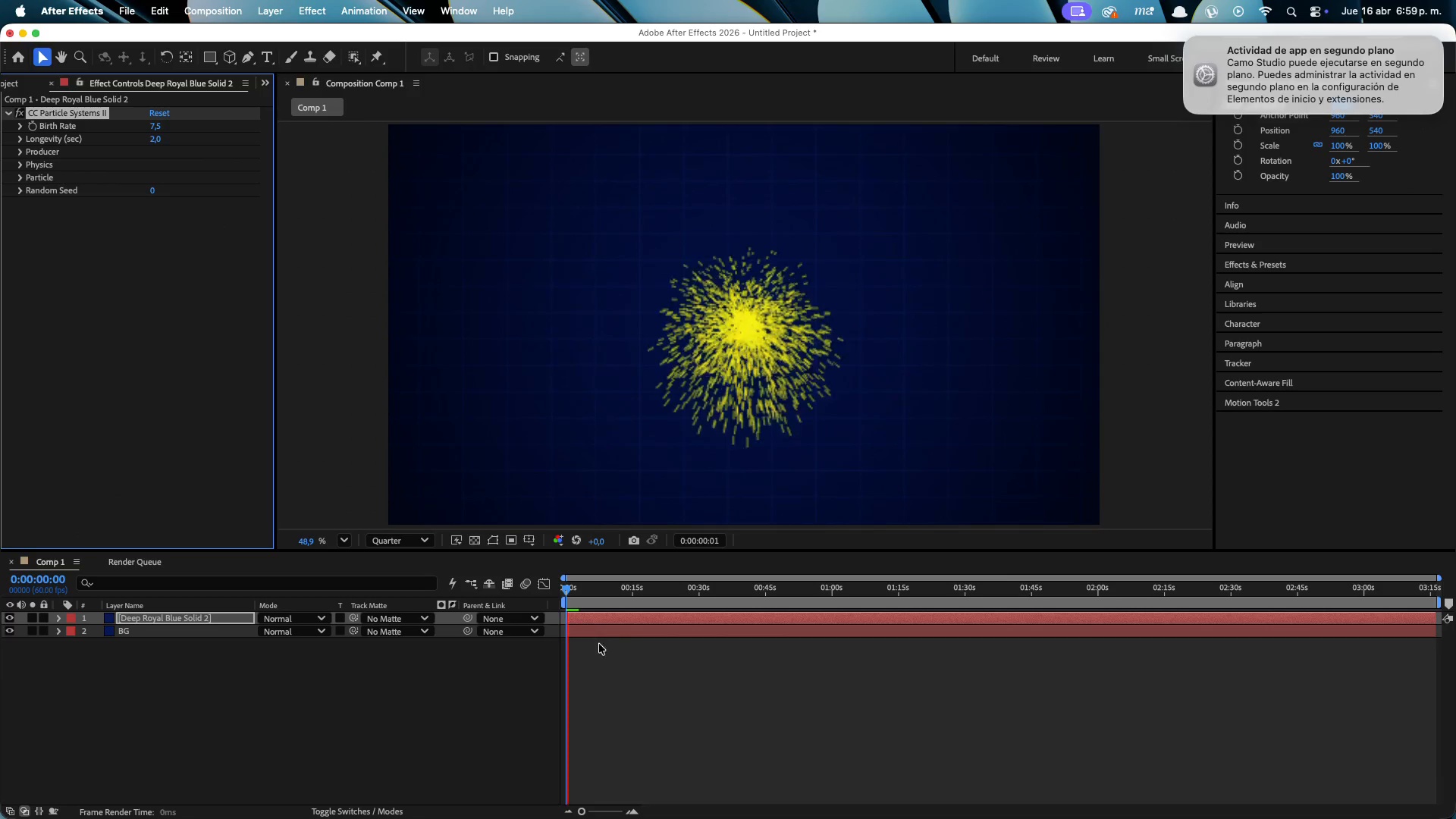 
key(Space)
 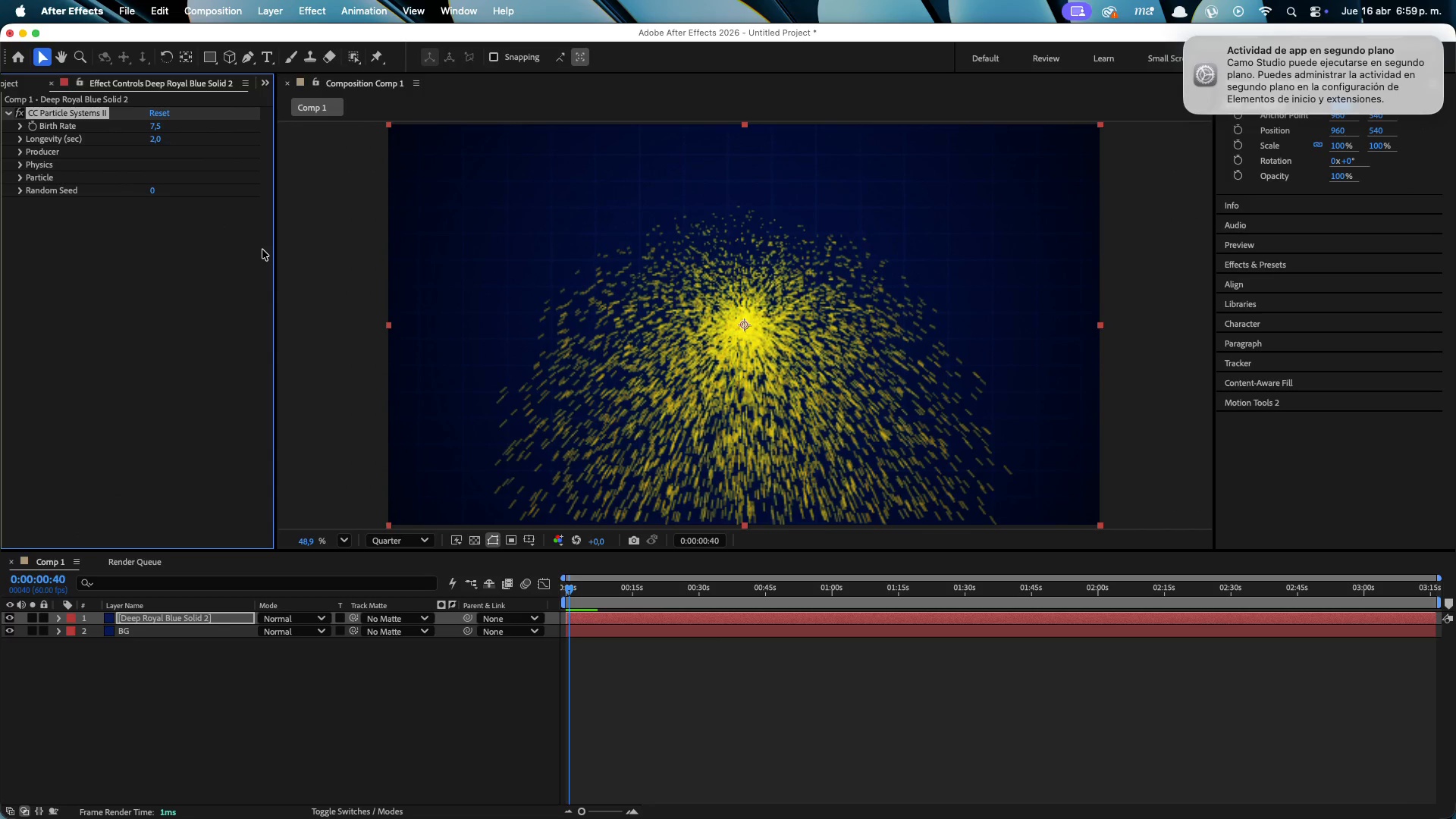 
wait(5.6)
 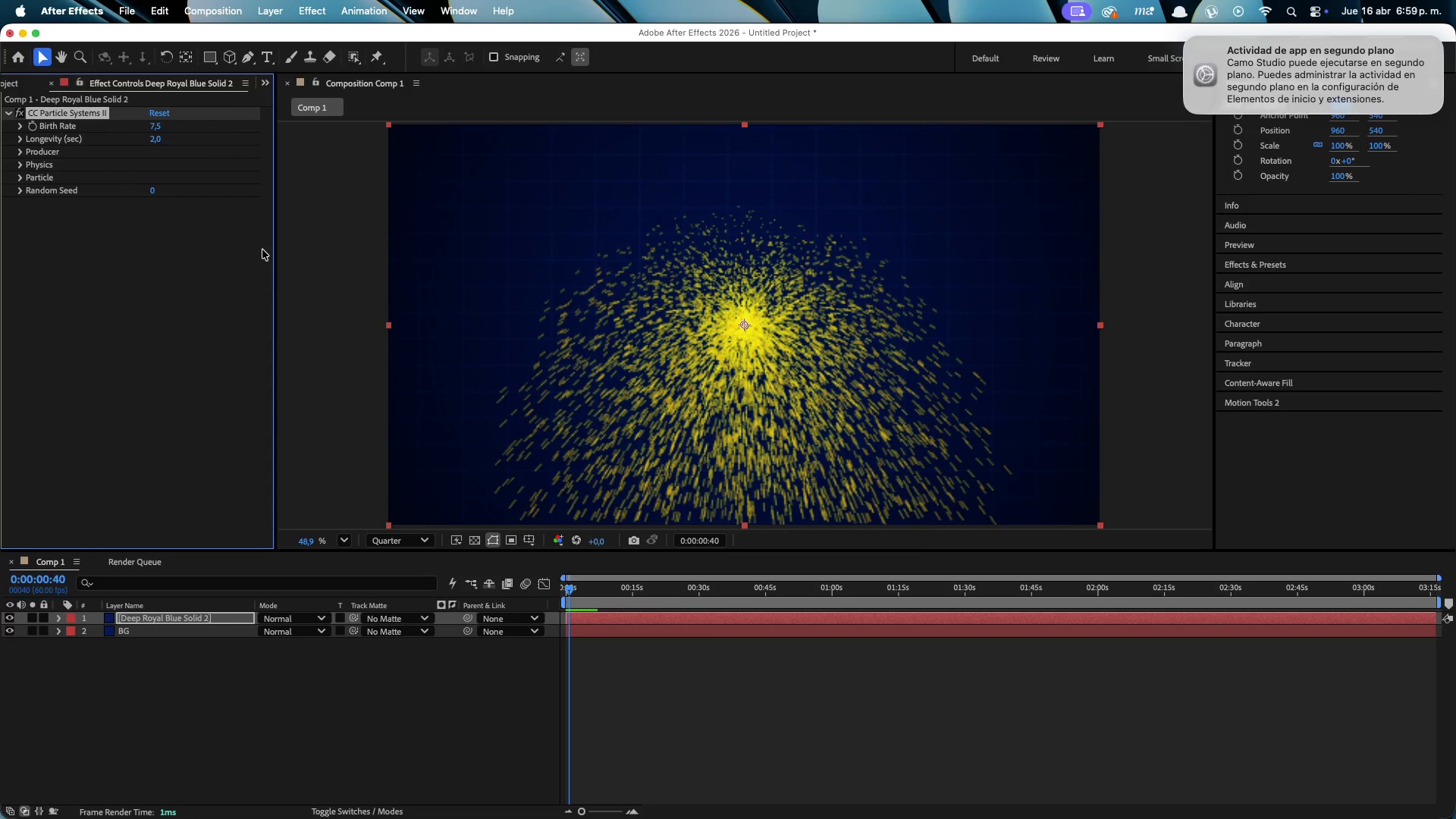 
key(Meta+CommandLeft)
 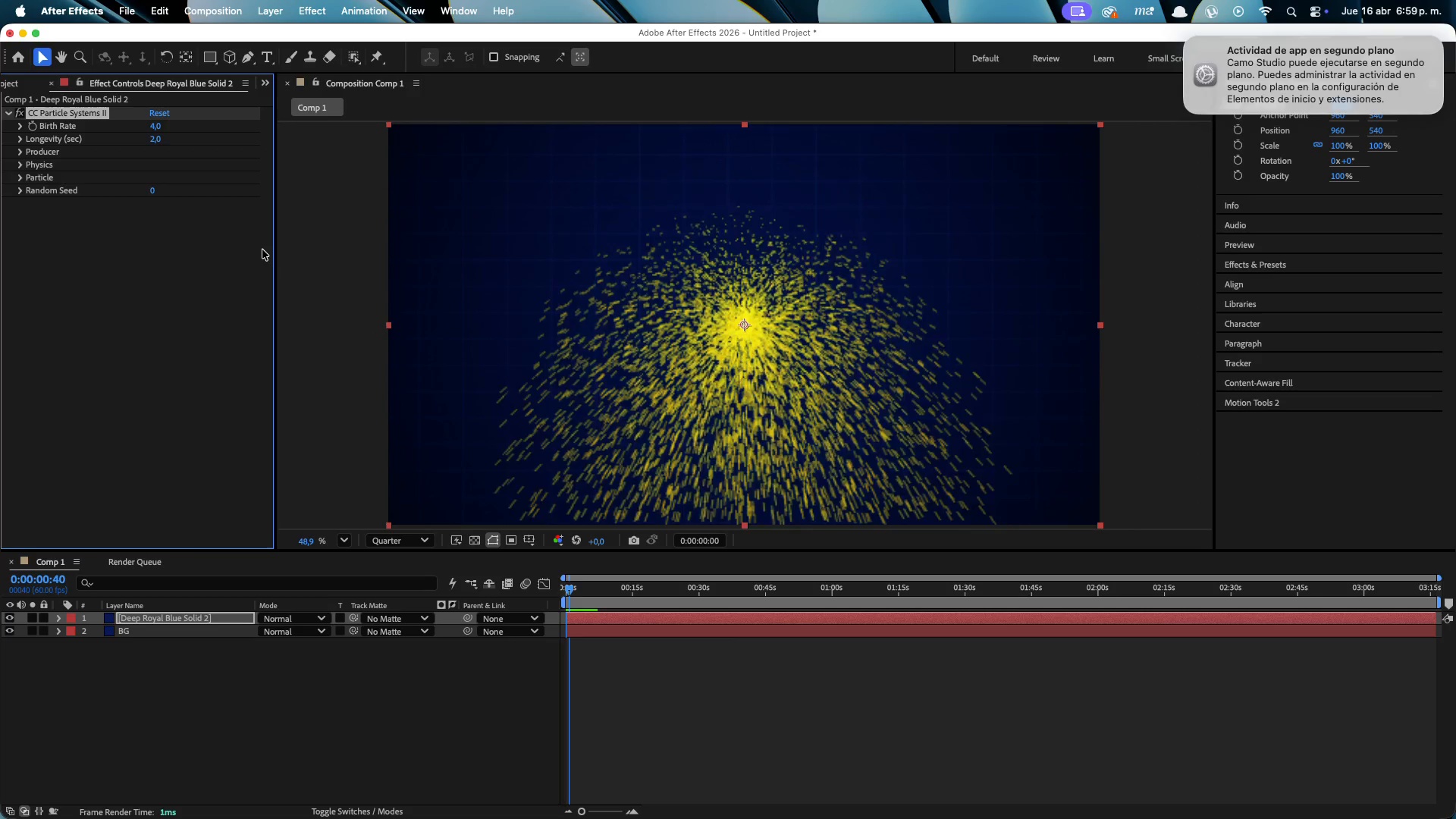 
key(Meta+Z)
 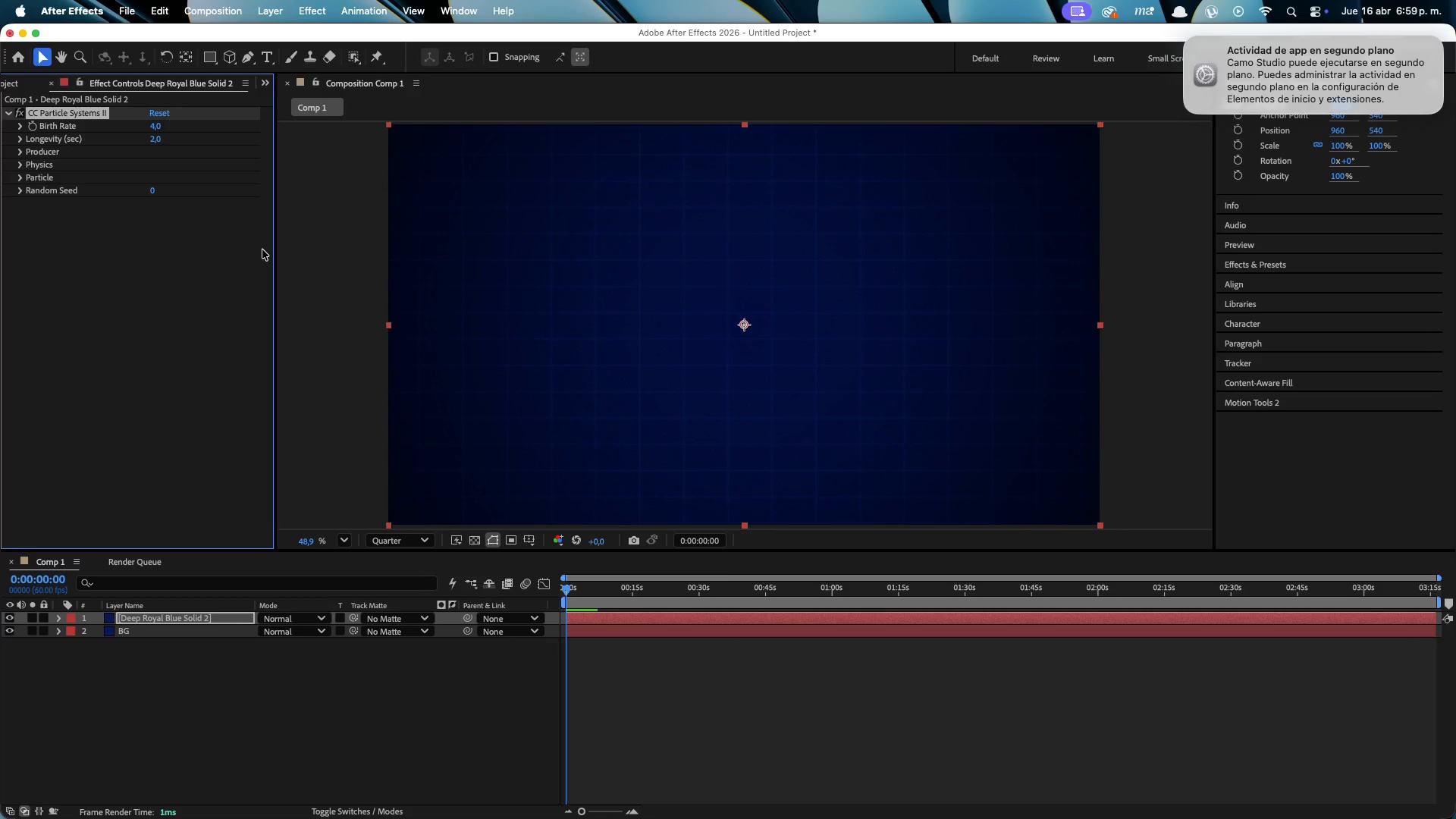 
key(Control+ControlLeft)
 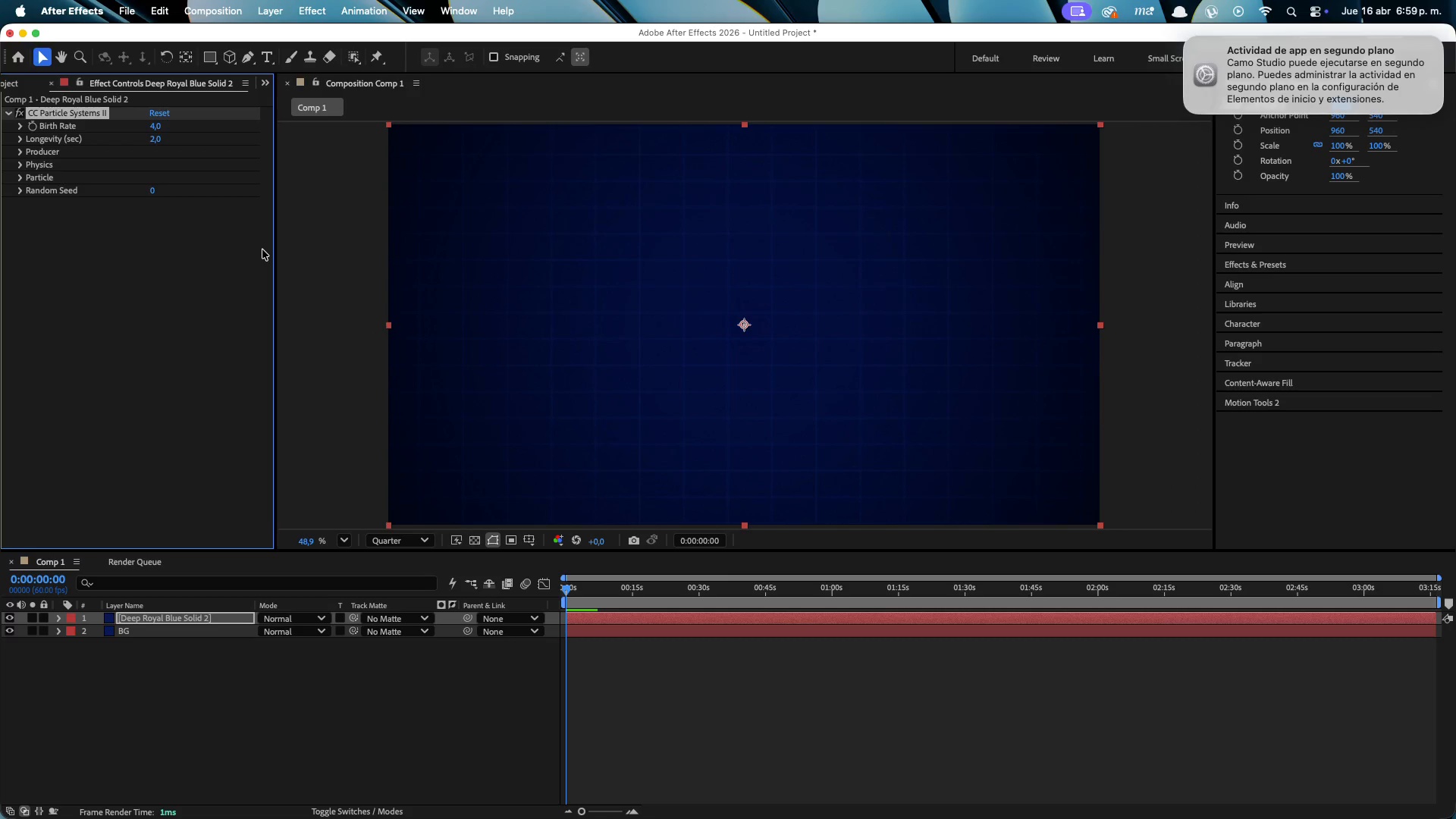 
key(Meta+CommandLeft)
 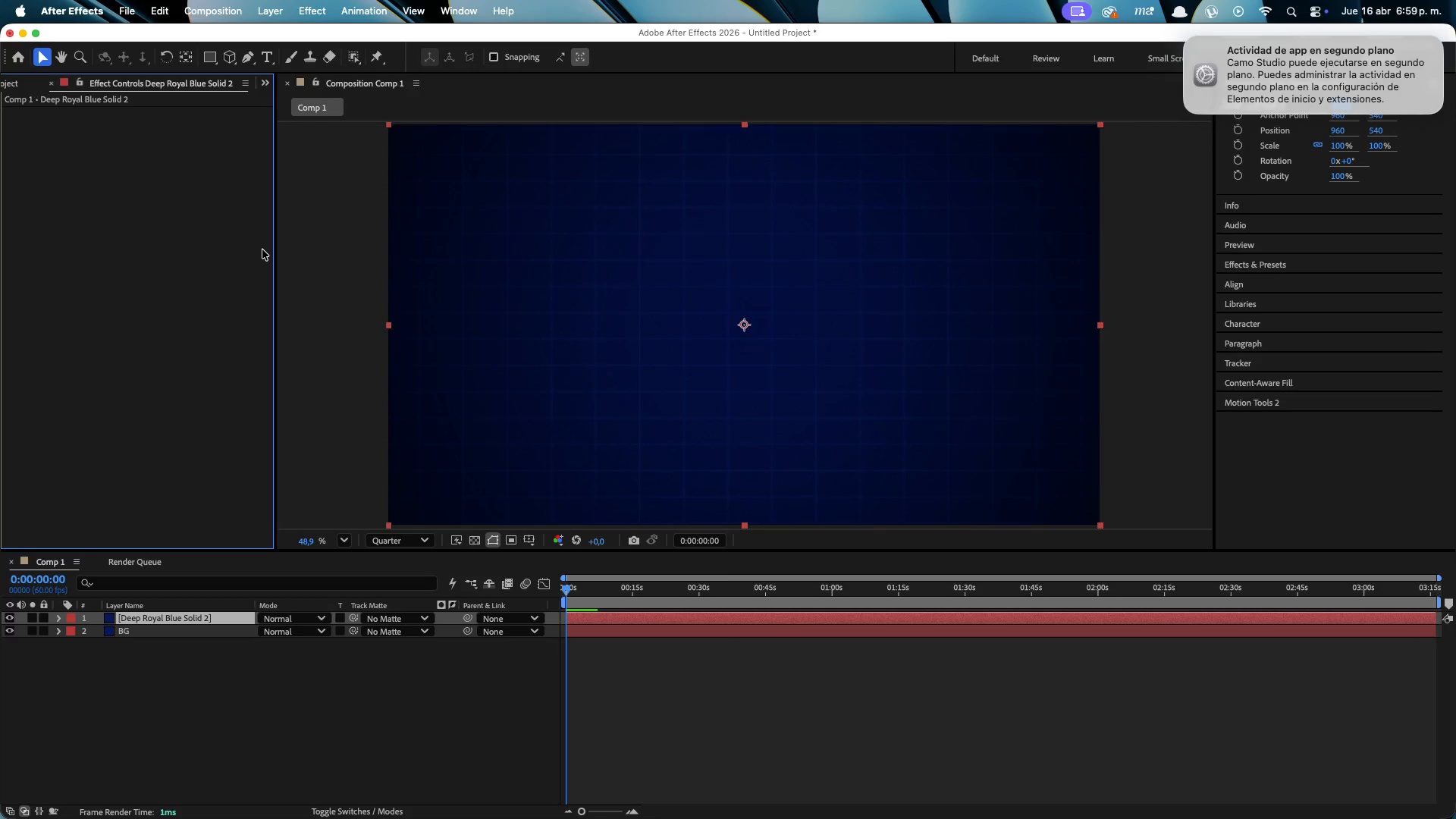 
key(Meta+Z)
 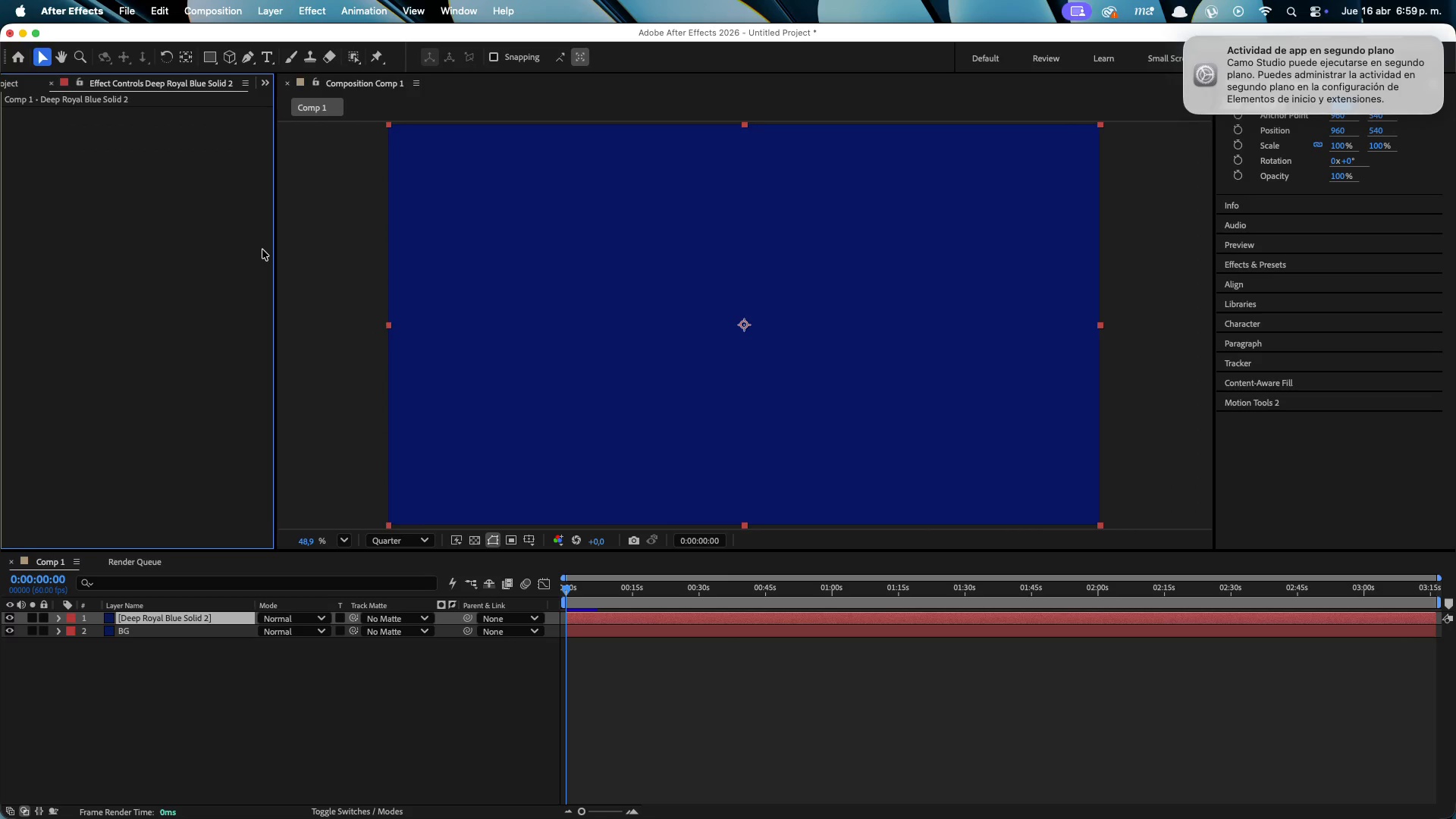 
key(Control+ControlLeft)
 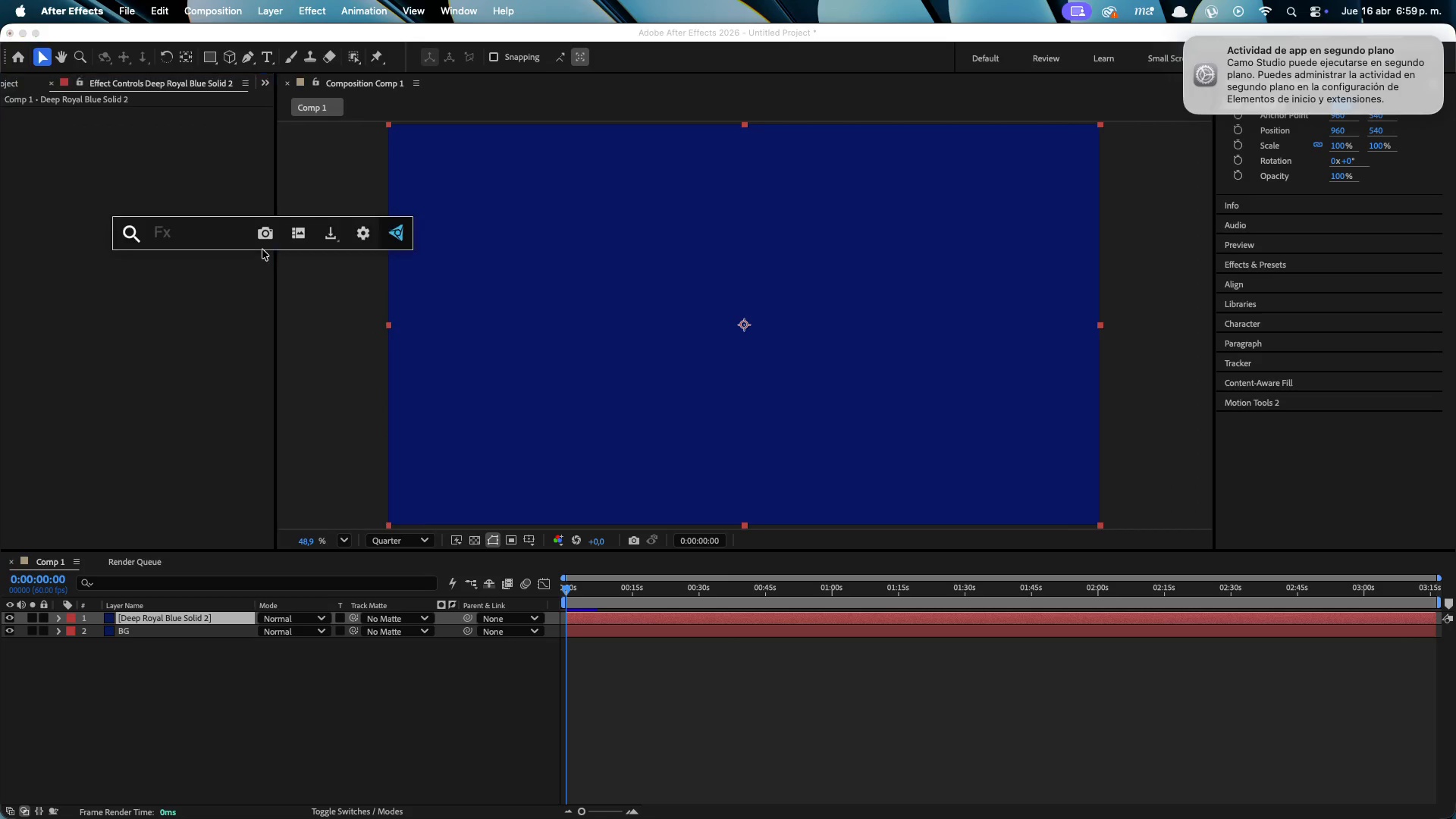 
key(Control+Space)
 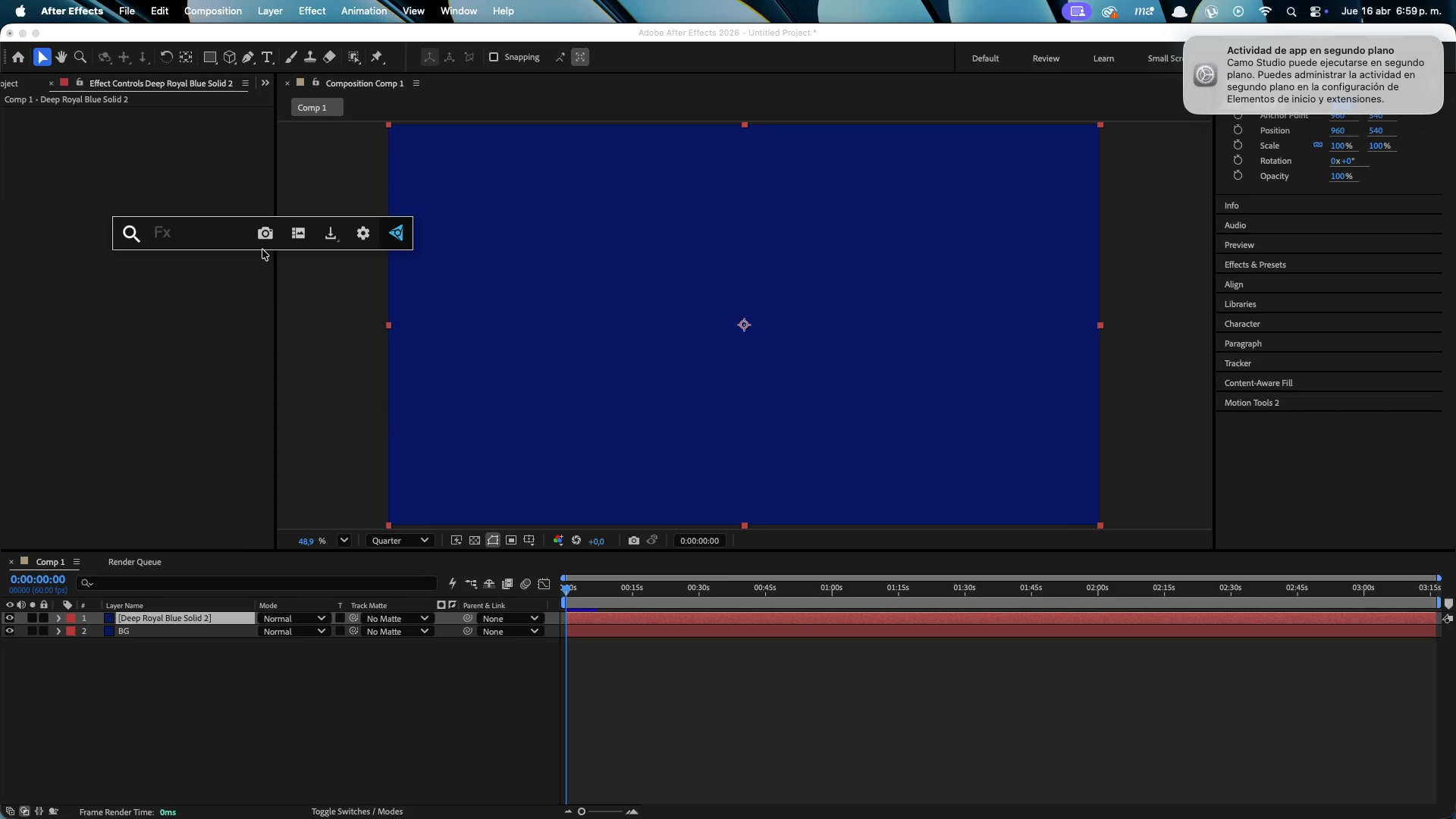 
type(cc oar)
key(Backspace)
key(Backspace)
key(Backspace)
type(parti)
 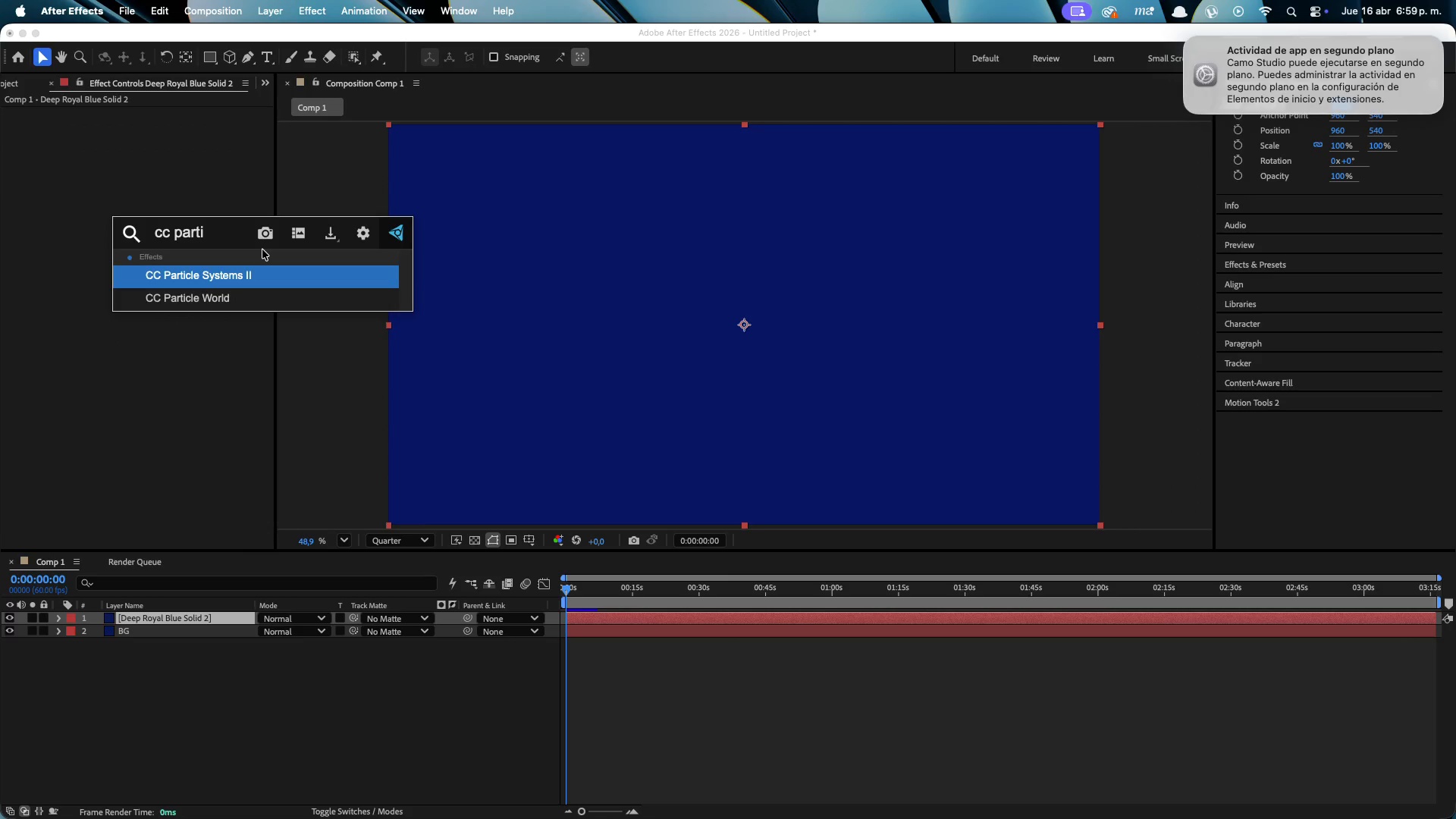 
key(Enter)
 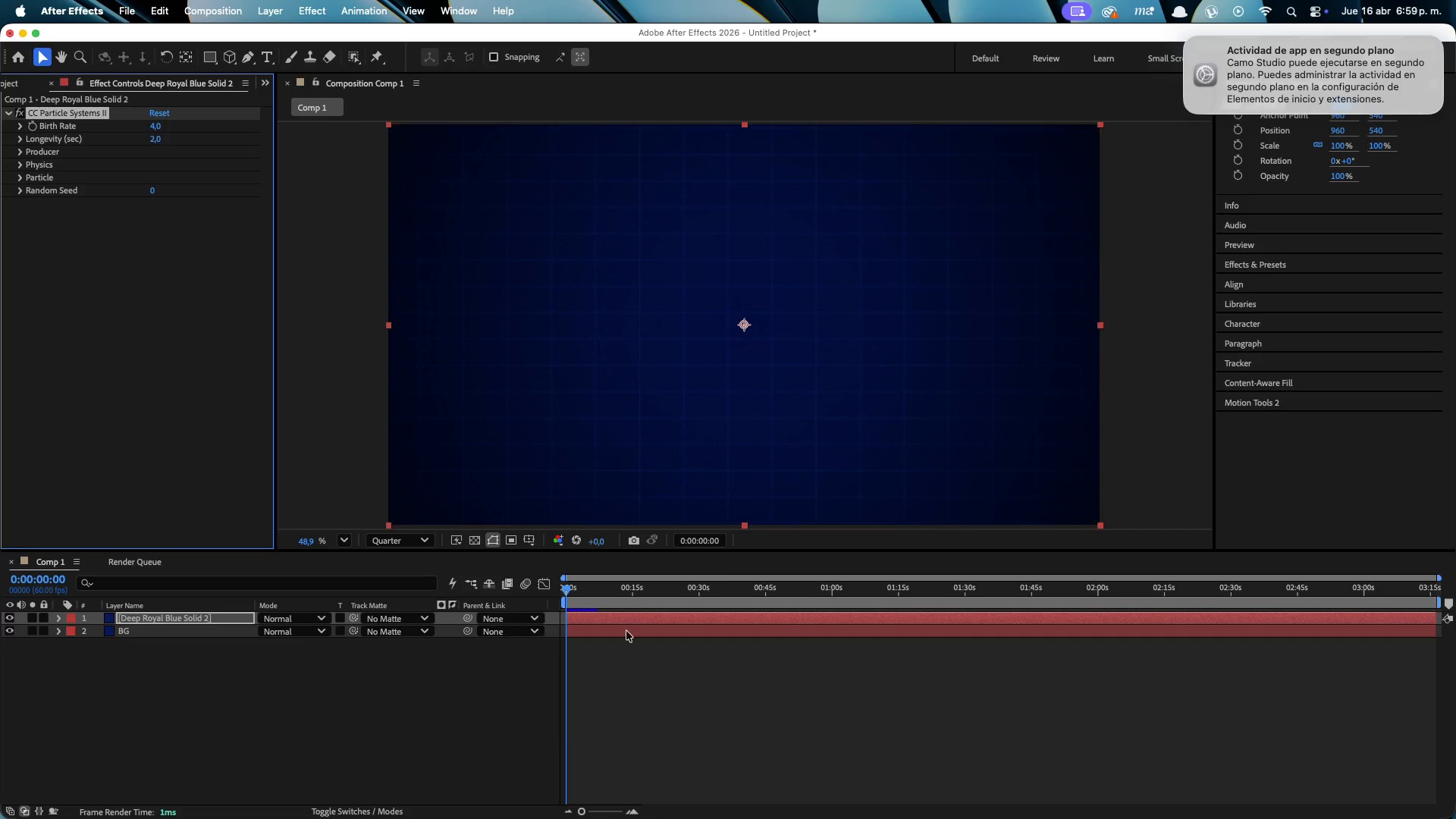 
left_click_drag(start_coordinate=[573, 596], to_coordinate=[405, 591])
 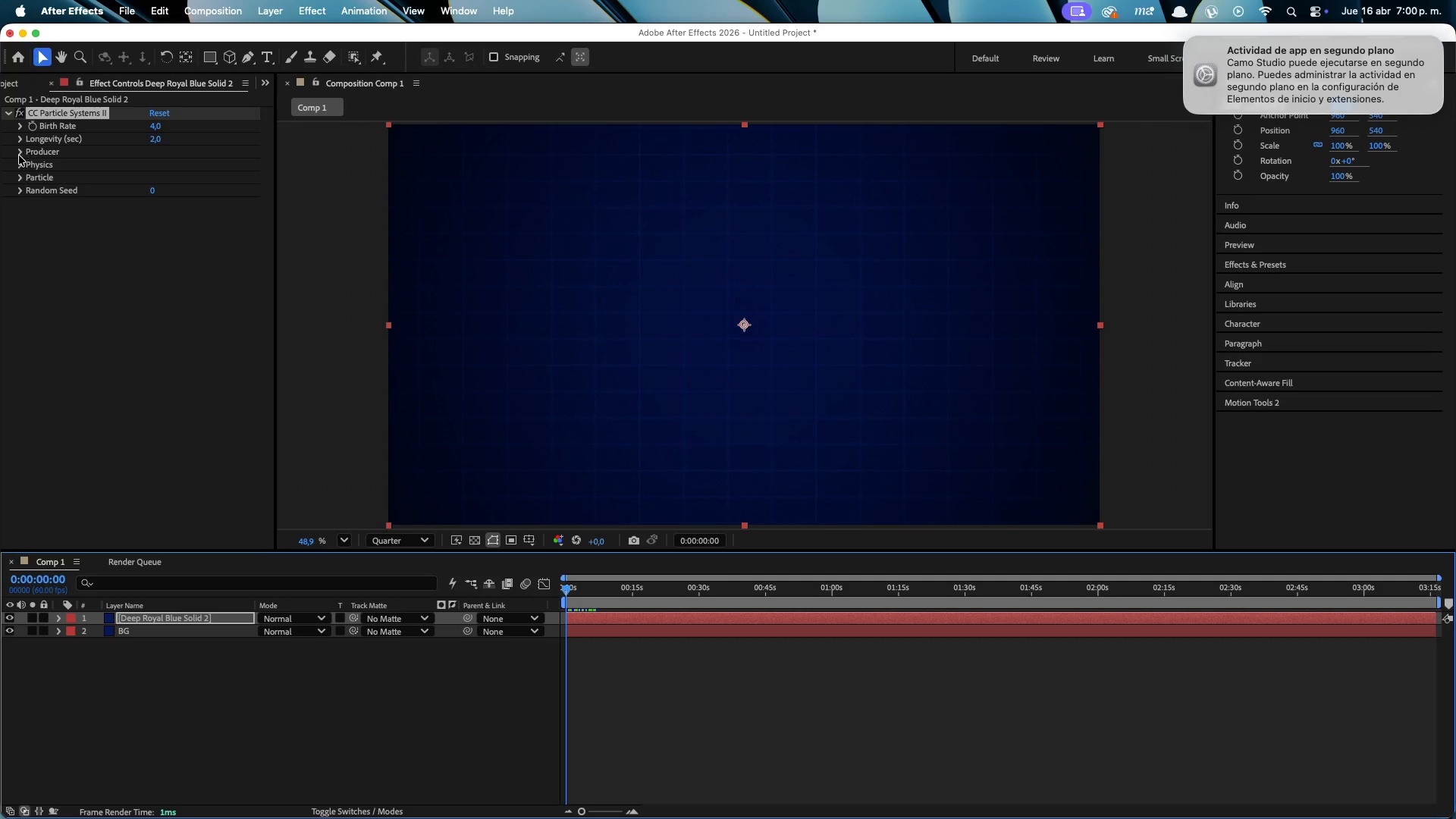 
double_click([20, 179])
 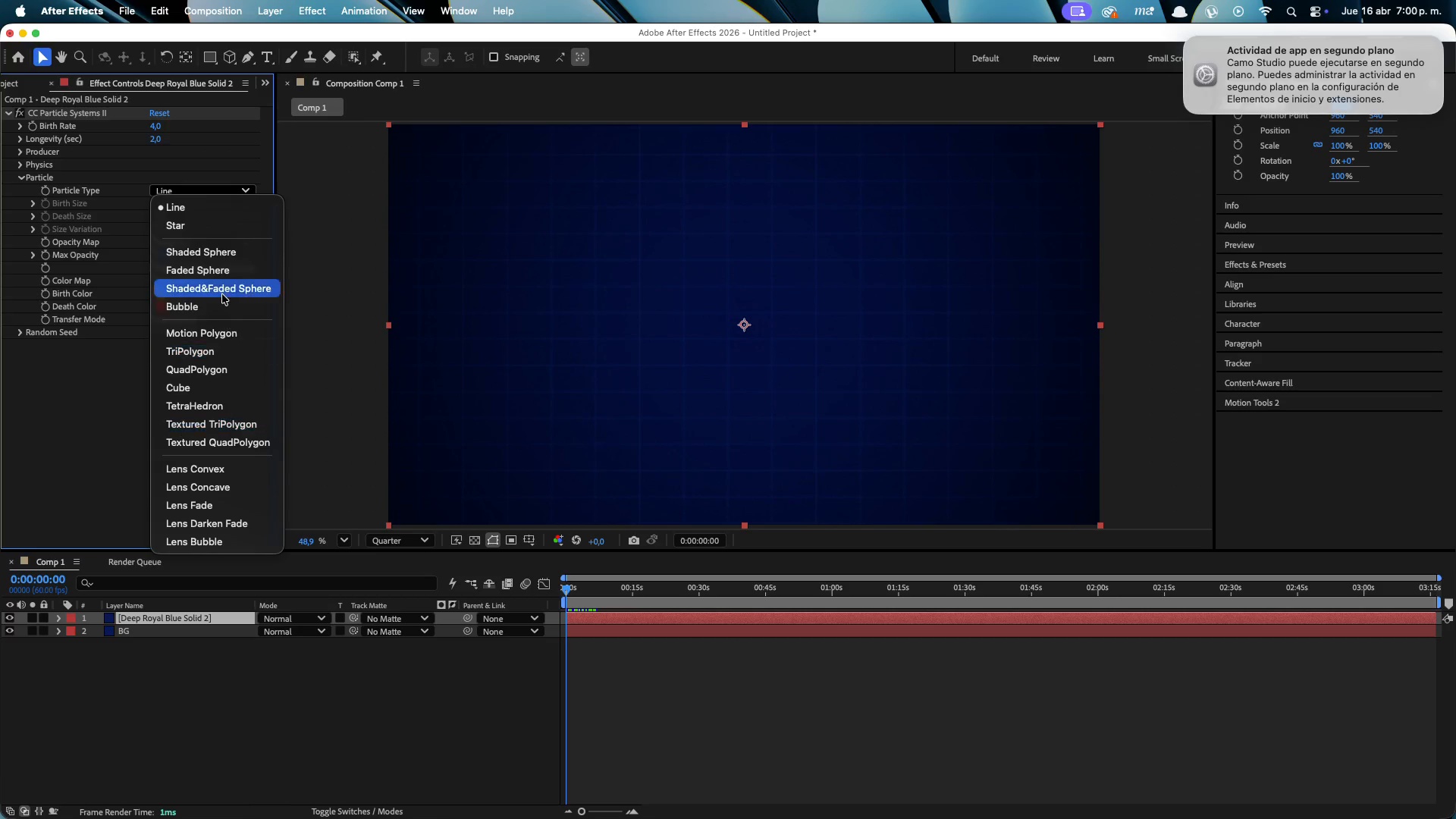 
left_click_drag(start_coordinate=[211, 224], to_coordinate=[189, 221])
 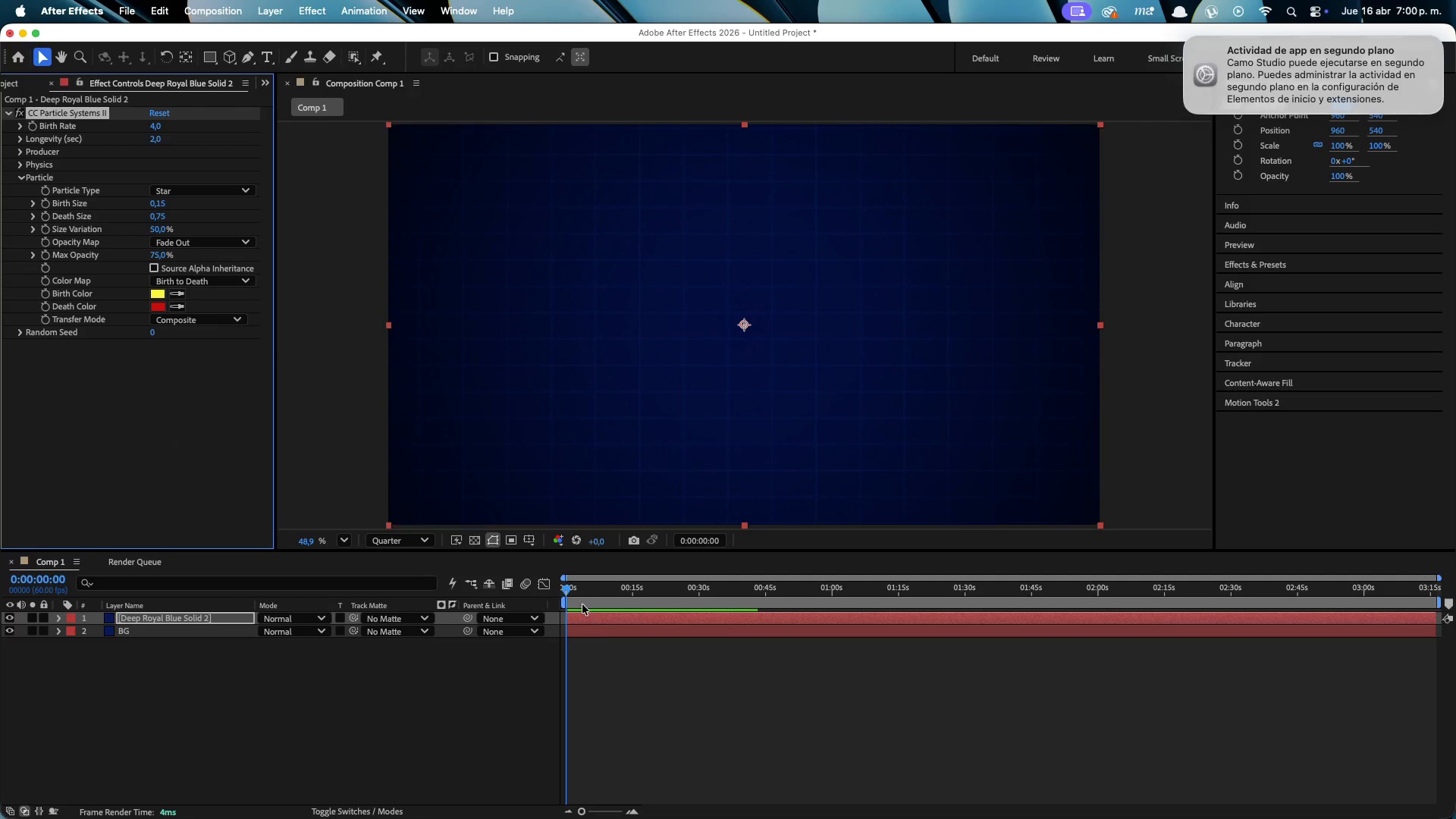 
left_click_drag(start_coordinate=[568, 583], to_coordinate=[551, 588])
 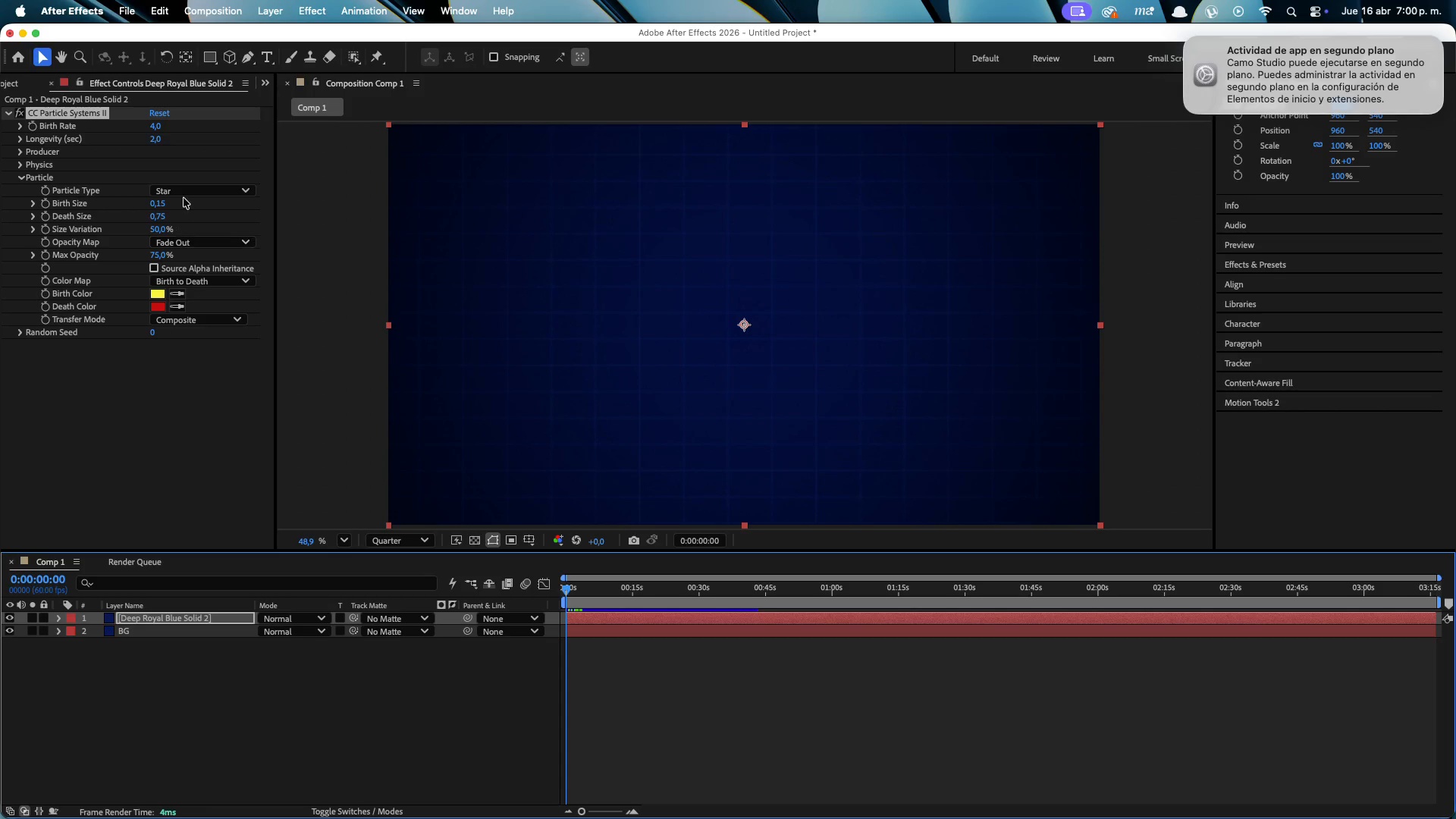 
left_click([177, 193])
 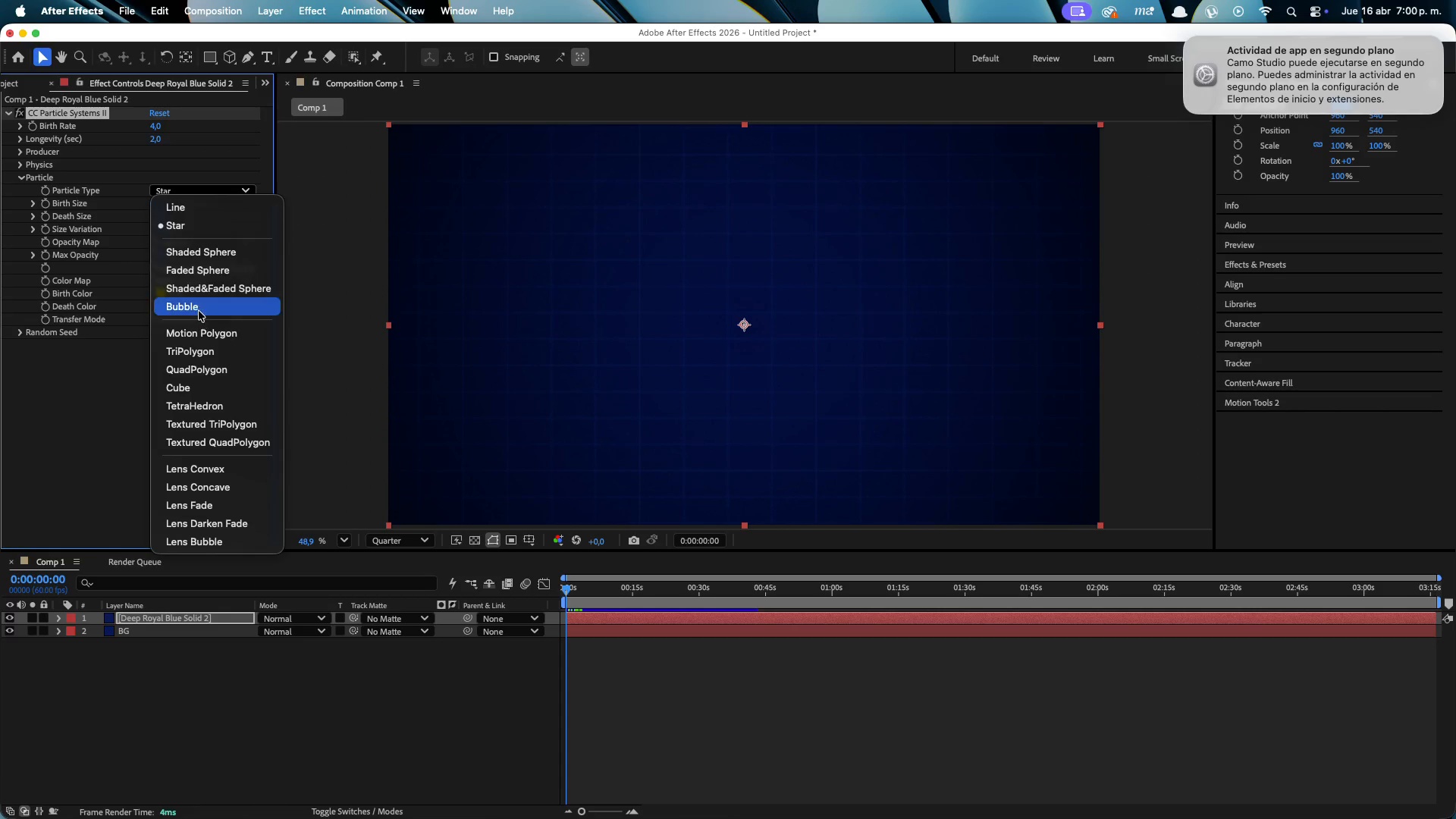 
wait(5.26)
 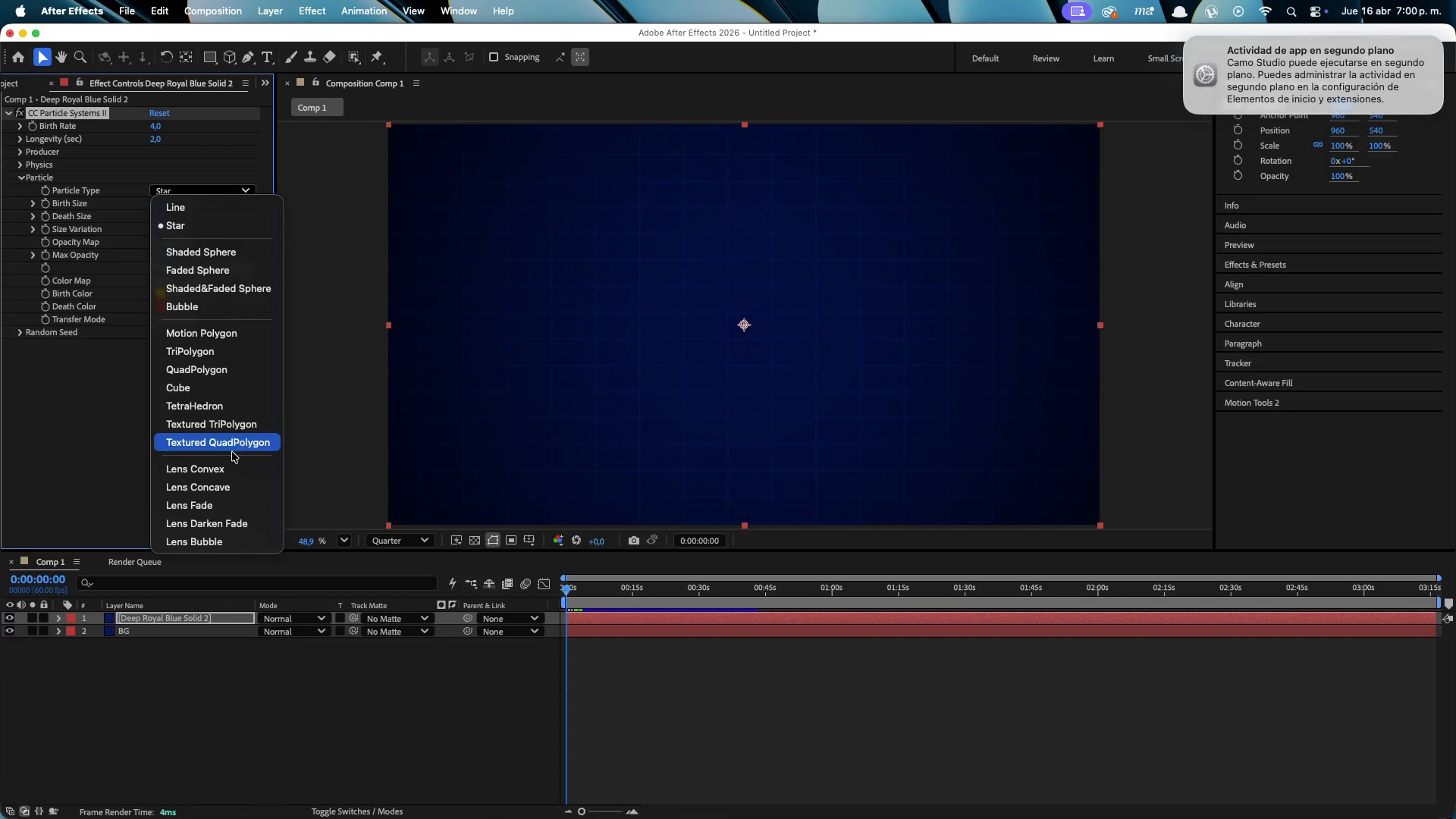 
left_click([222, 447])
 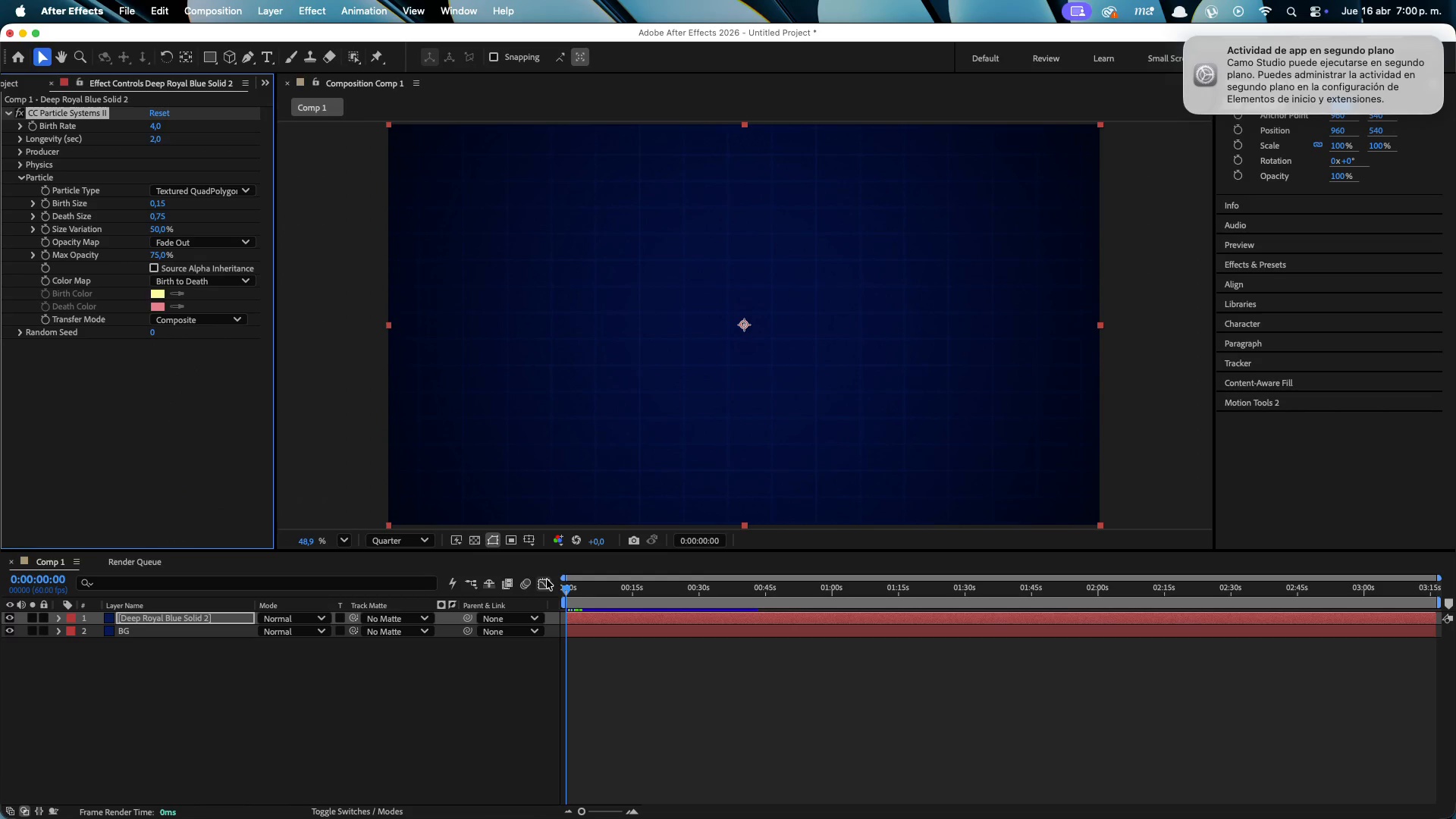 
left_click_drag(start_coordinate=[567, 588], to_coordinate=[581, 587])
 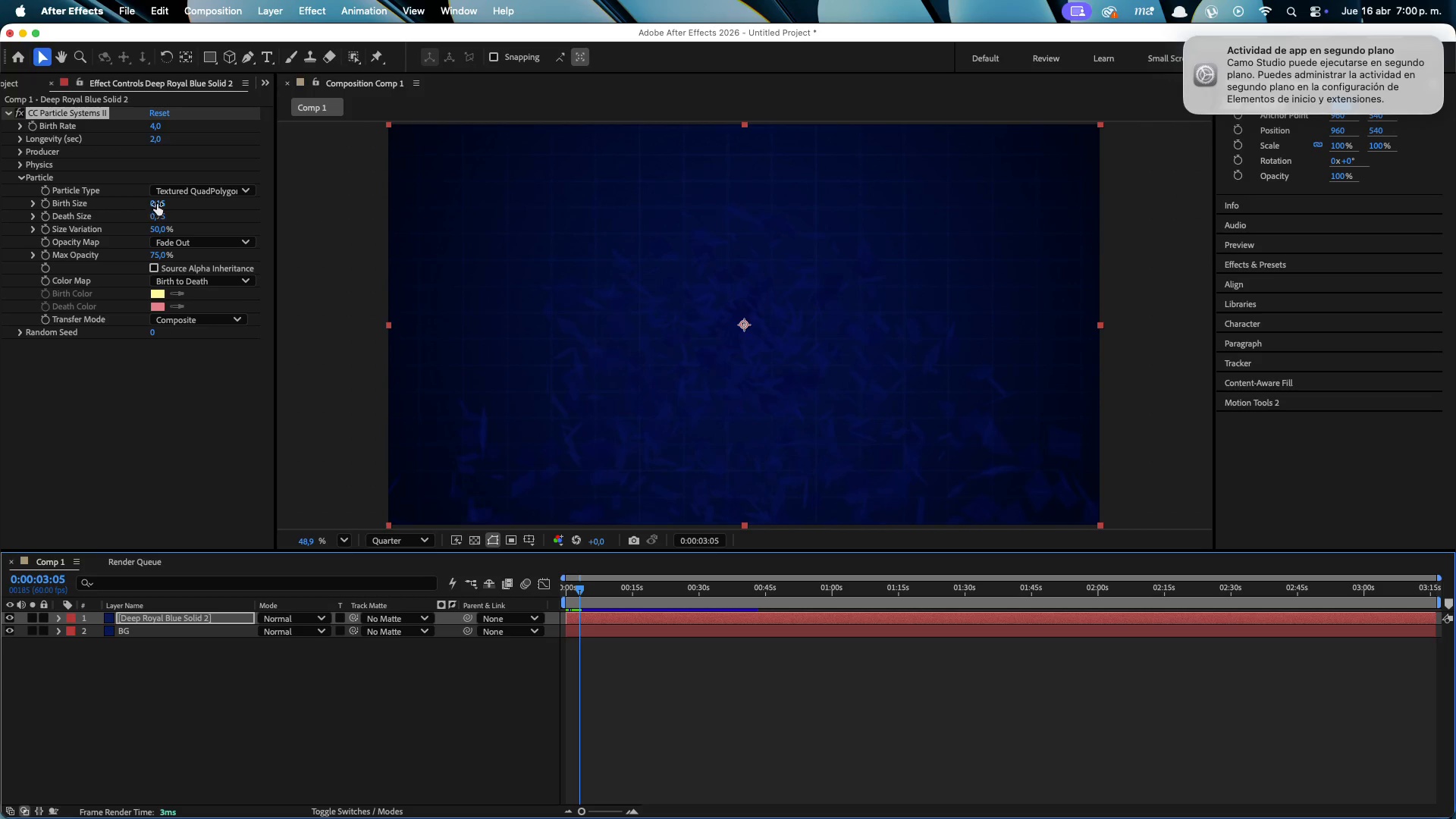 
left_click_drag(start_coordinate=[163, 198], to_coordinate=[36, 212])
 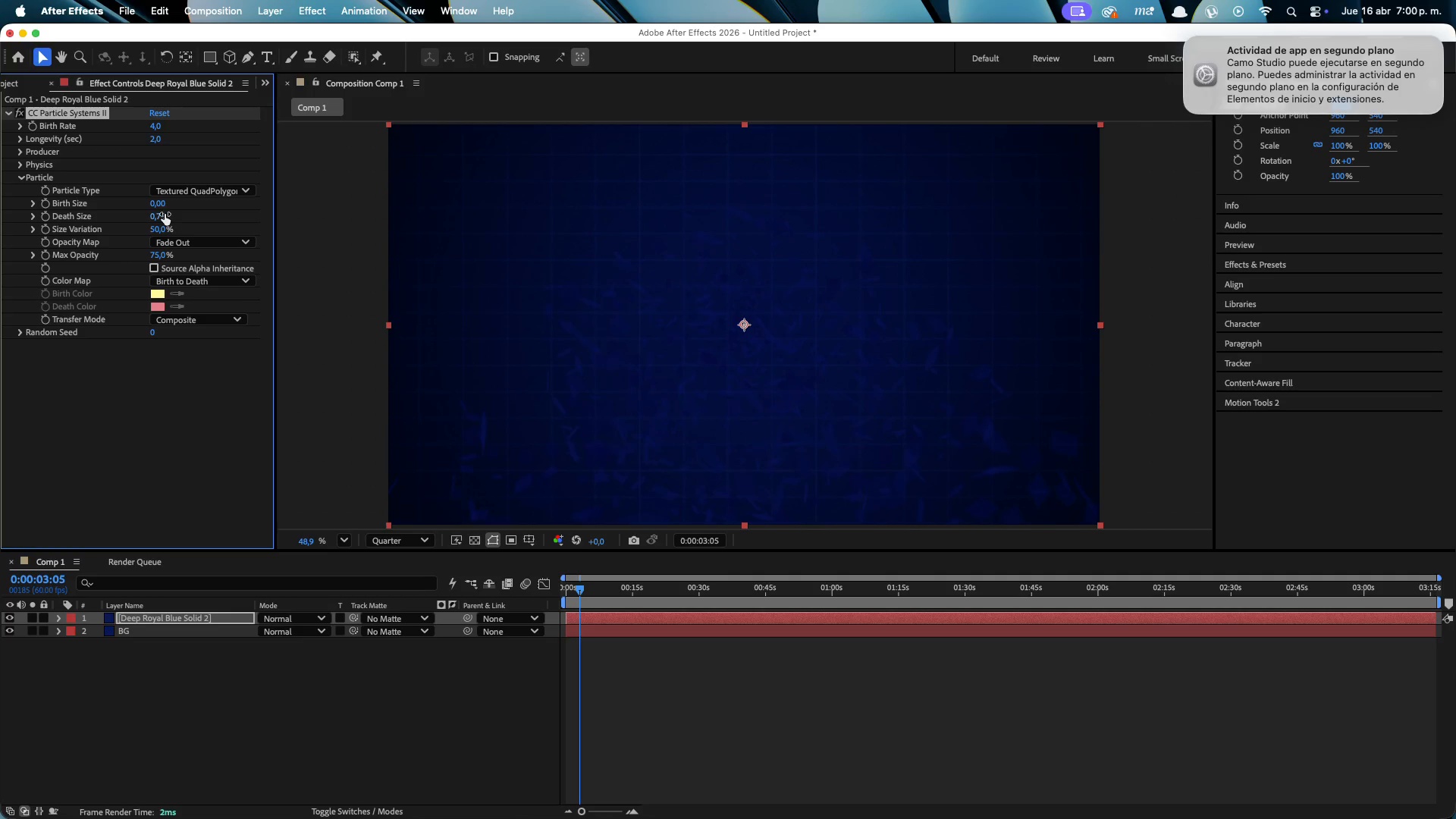 
left_click_drag(start_coordinate=[160, 214], to_coordinate=[17, 206])
 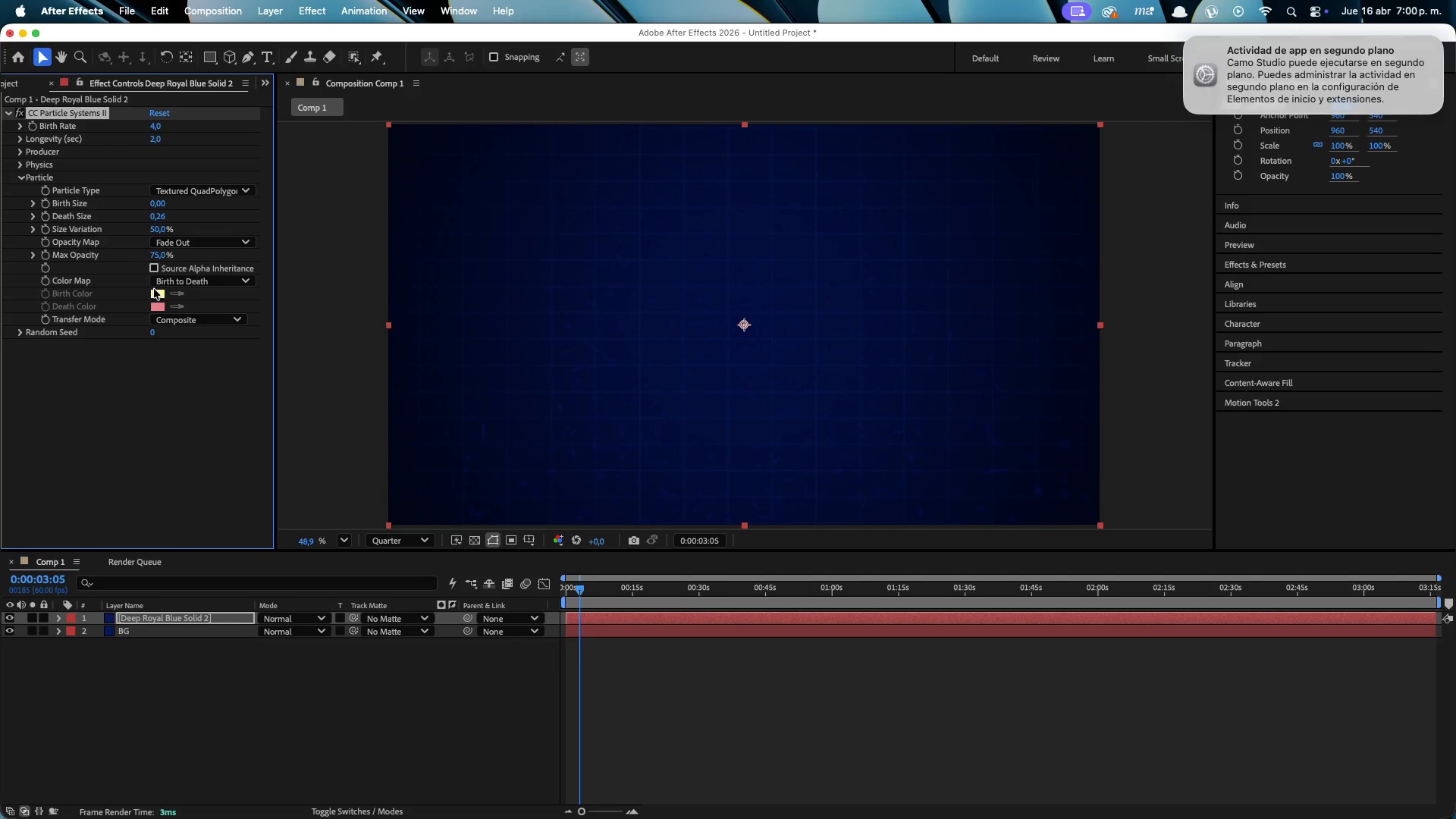 
wait(7.12)
 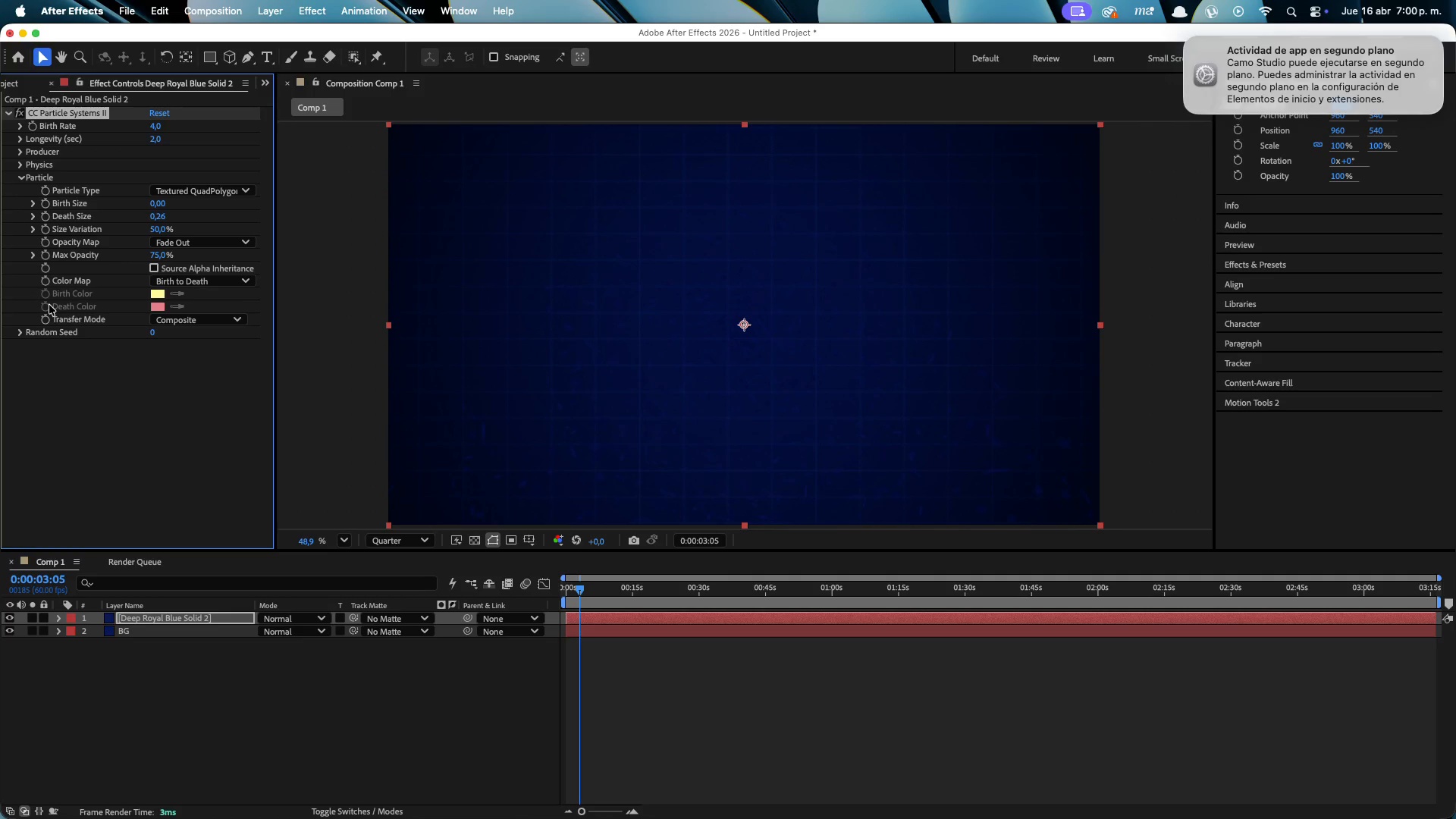 
left_click([196, 247])
 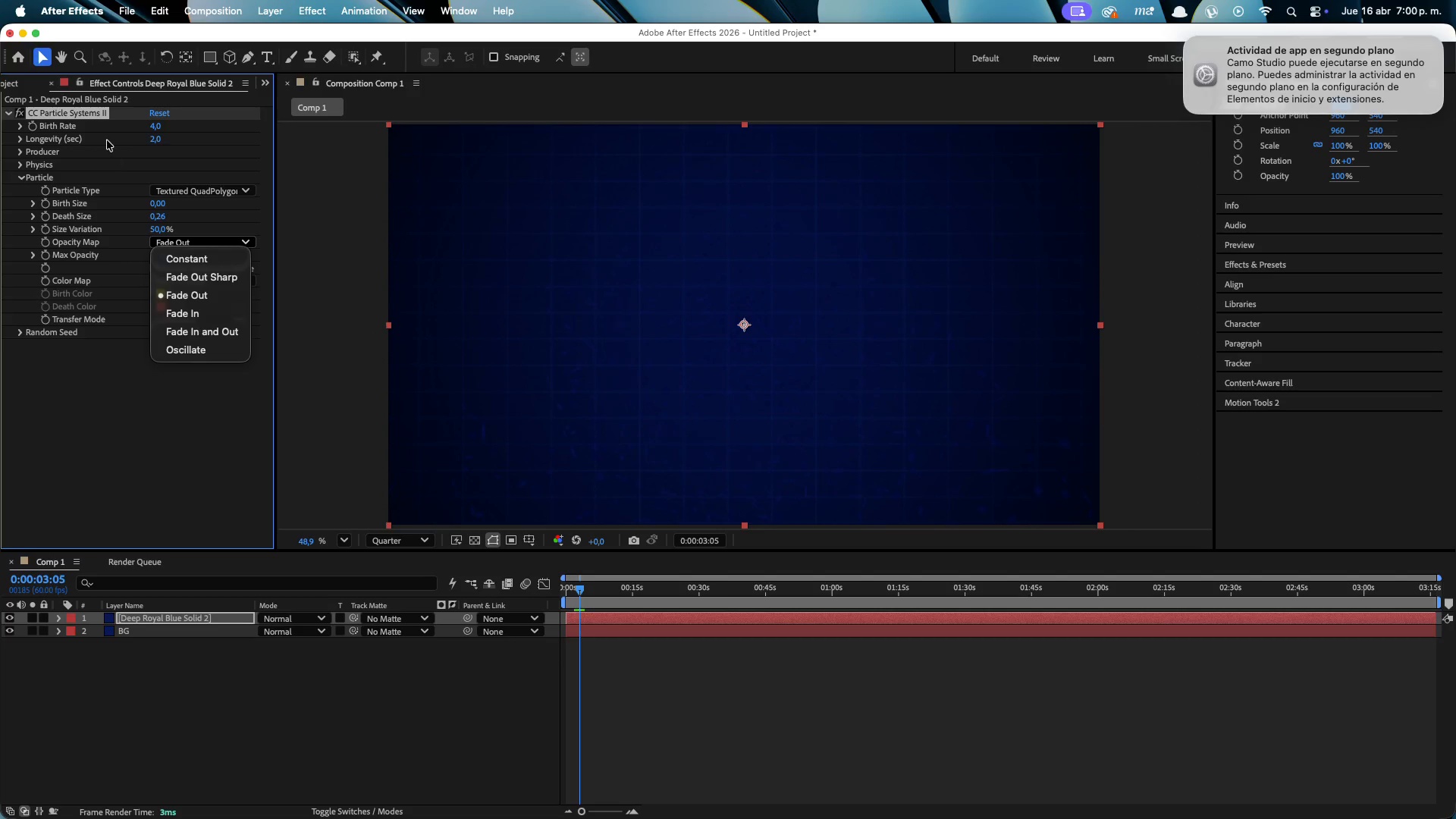 
double_click([96, 111])
 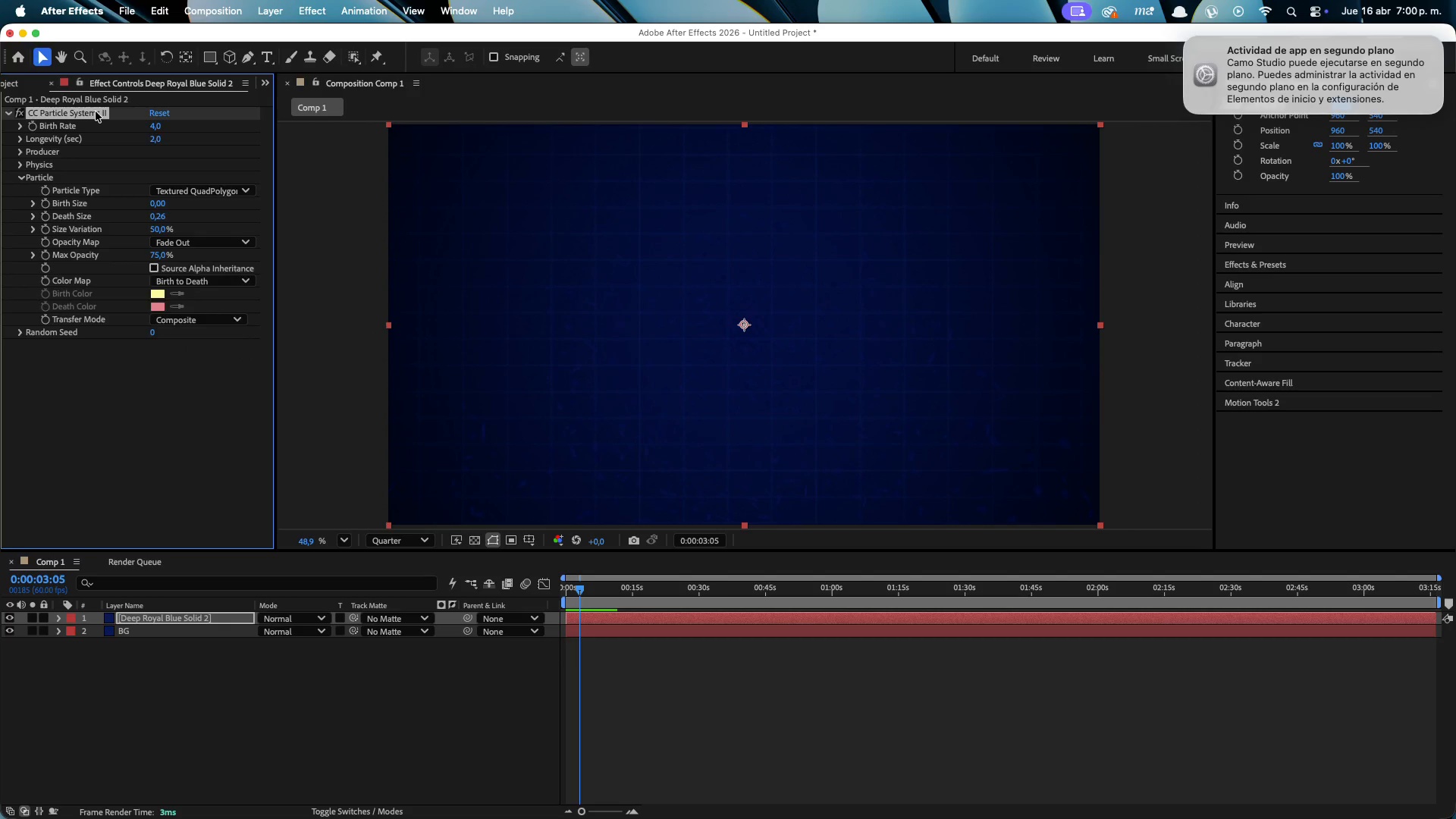 
key(Backspace)
 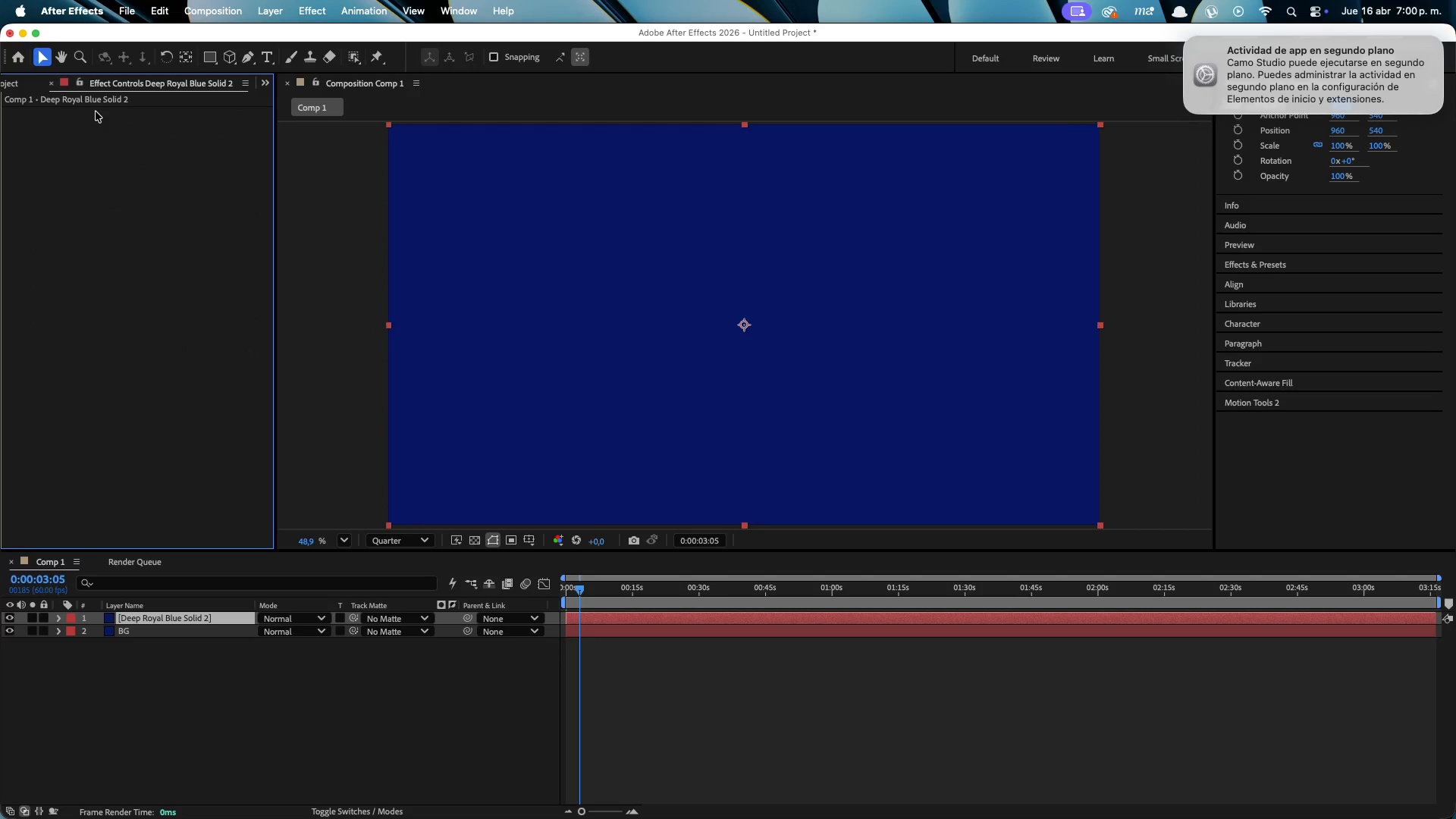 
key(Meta+CommandLeft)
 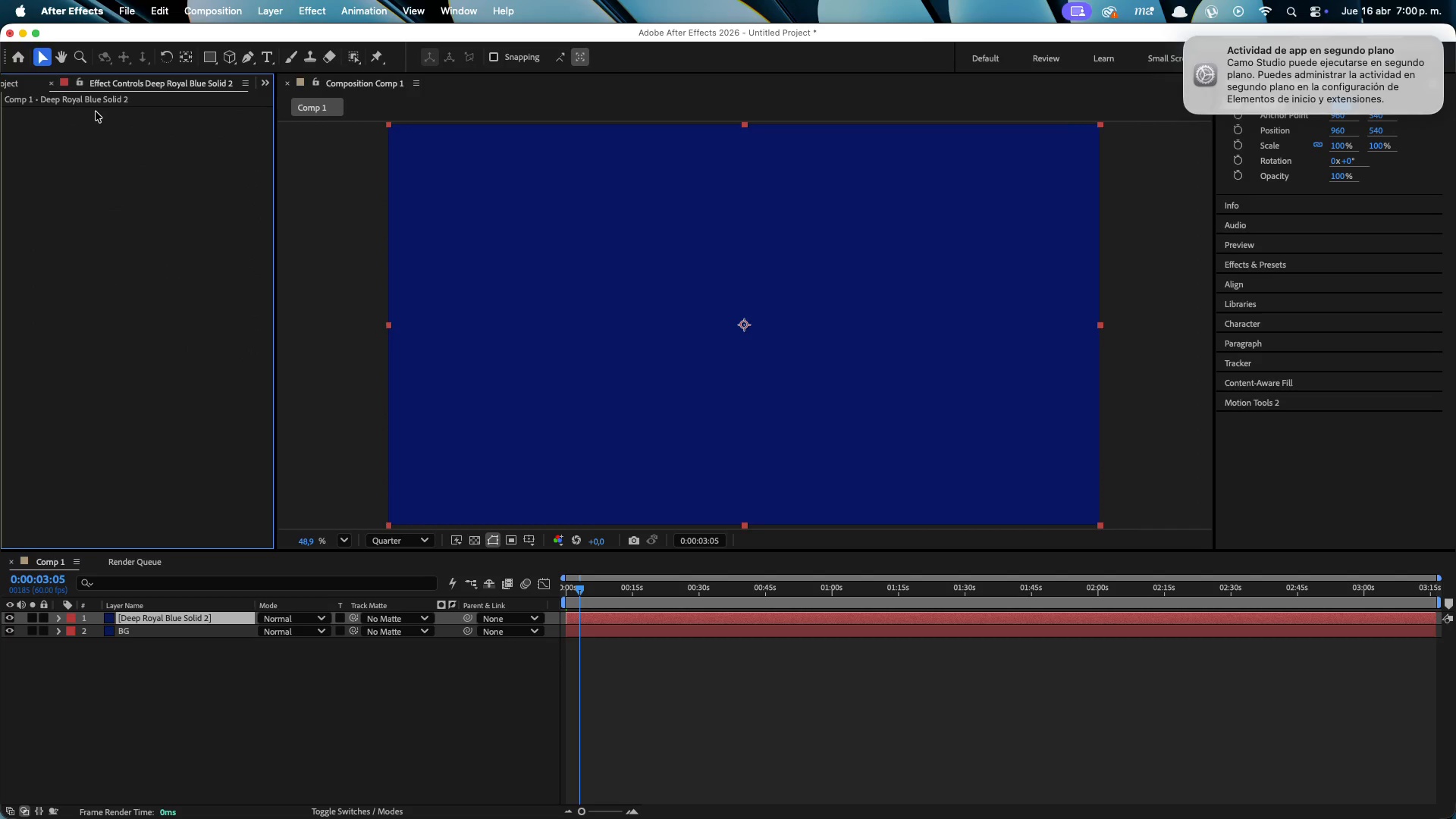 
key(Meta+Tab)
 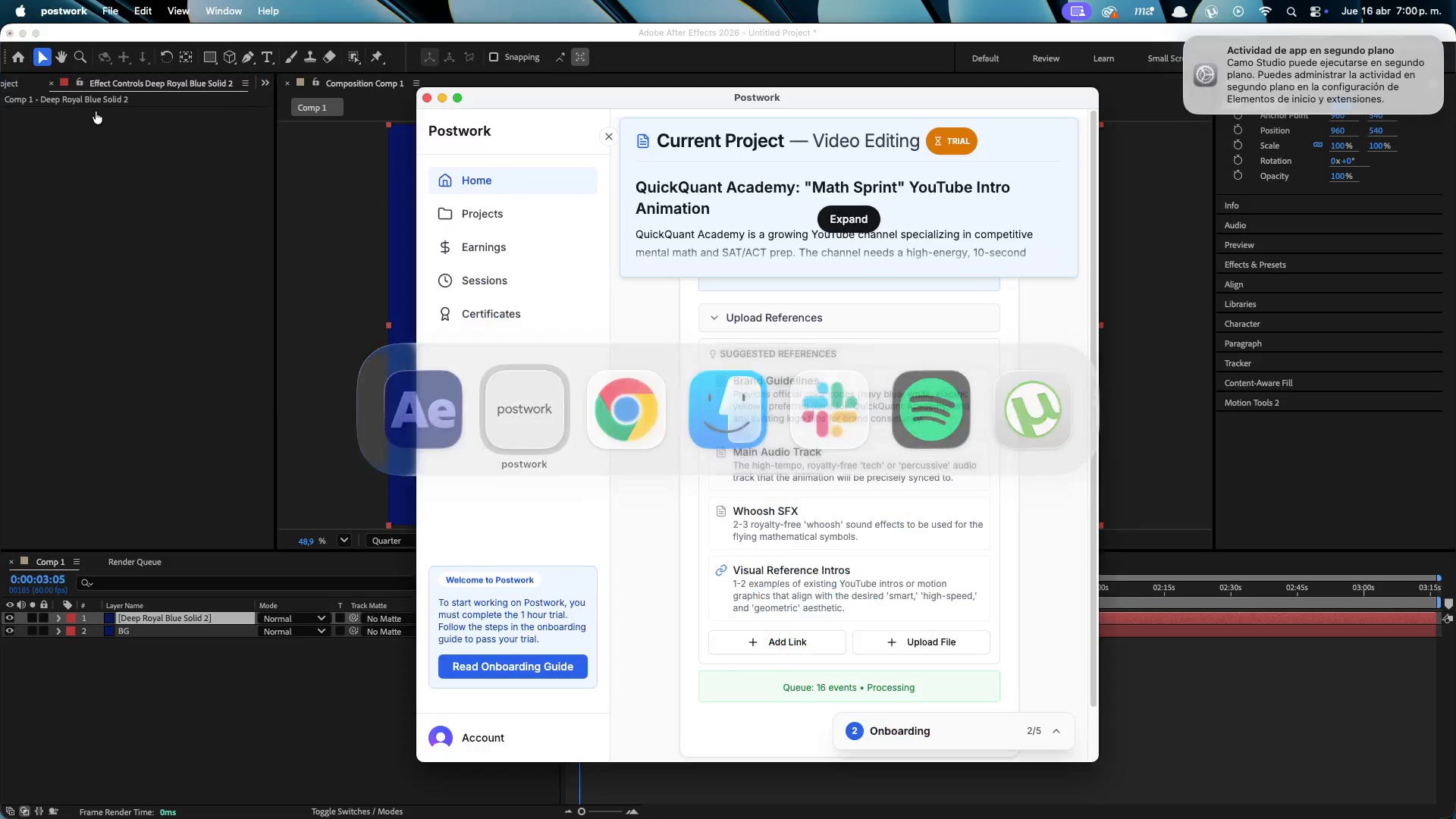 
key(Meta+CommandLeft)
 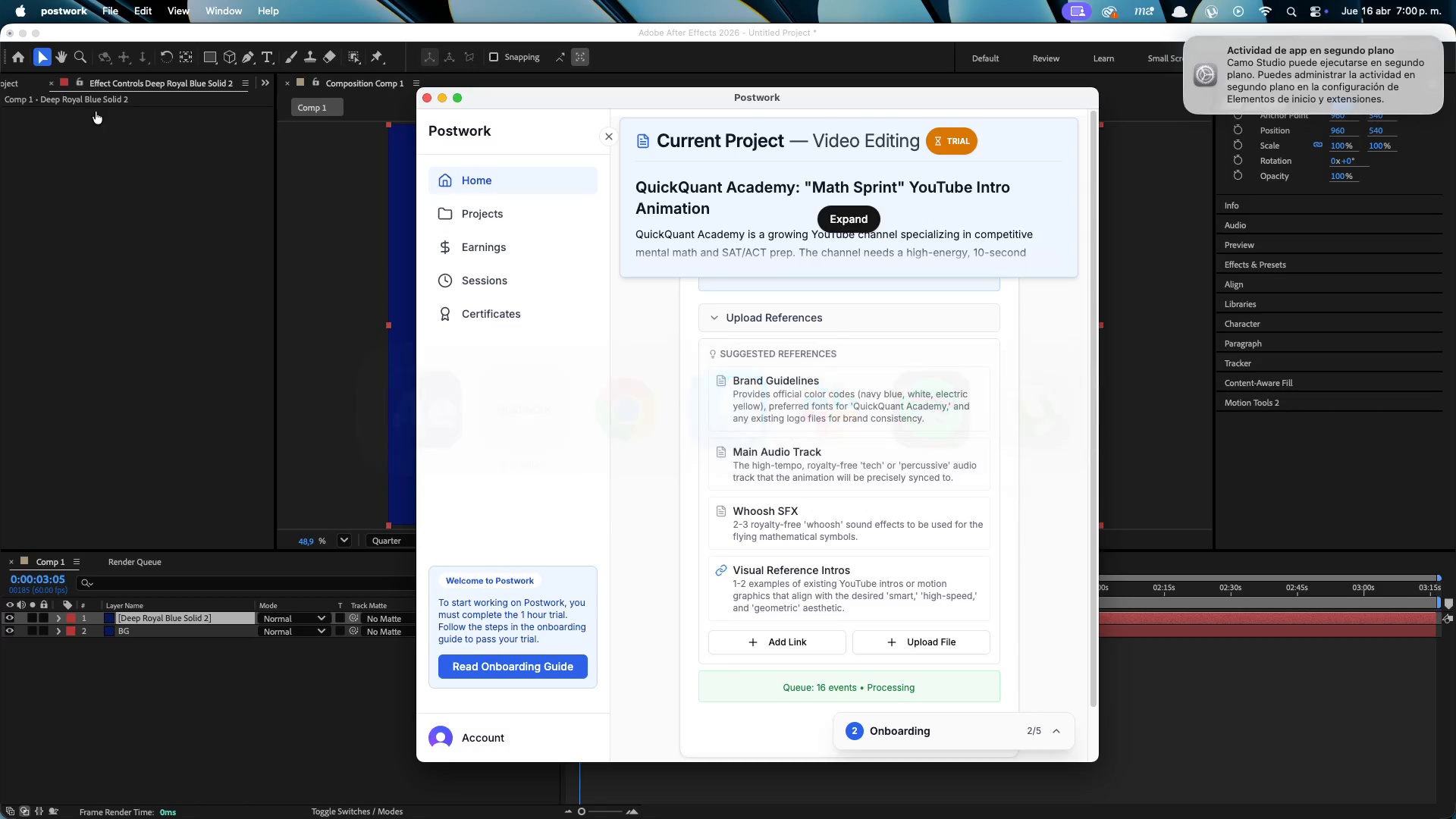 
key(Meta+Tab)
 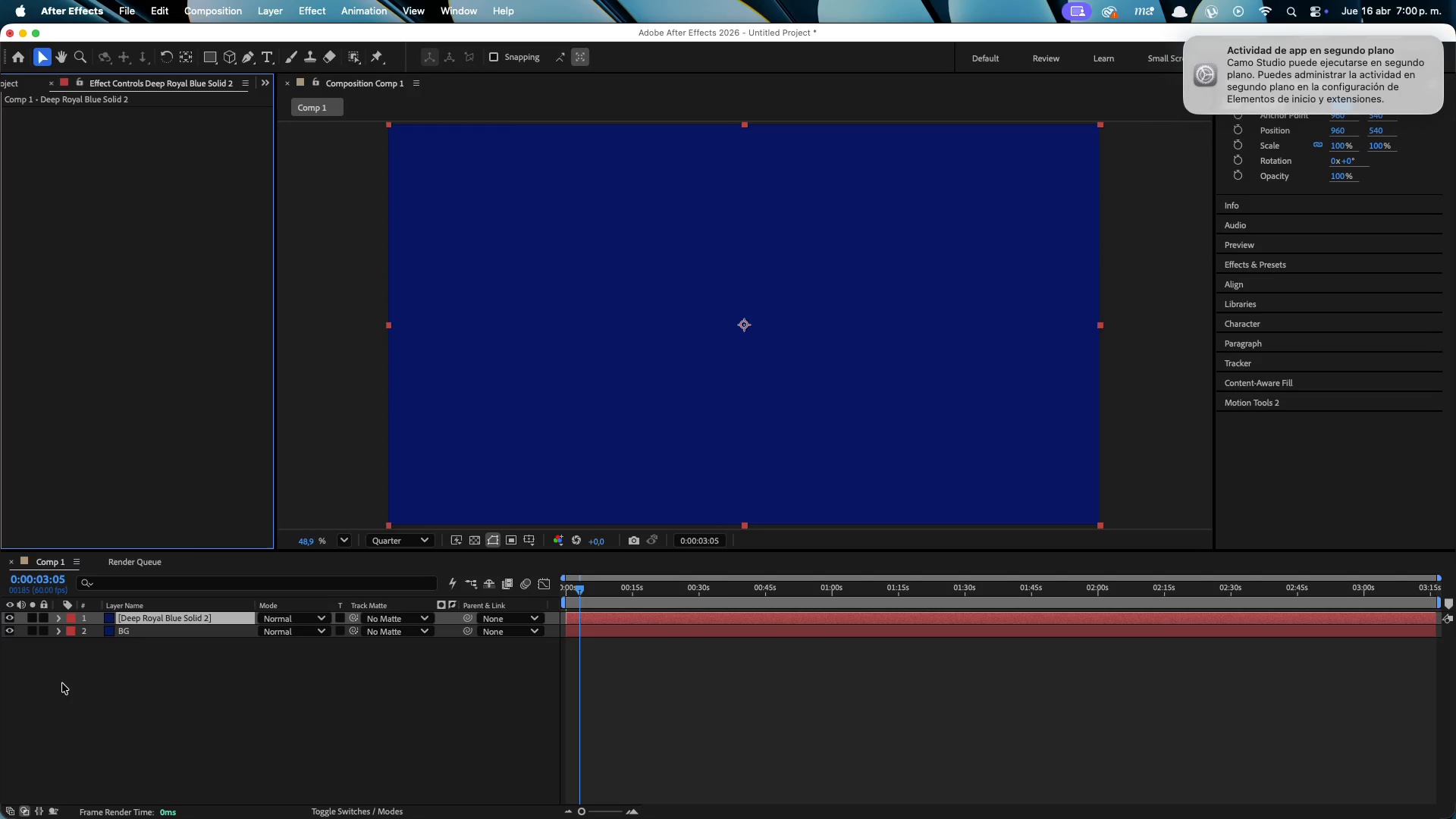 
left_click([158, 610])
 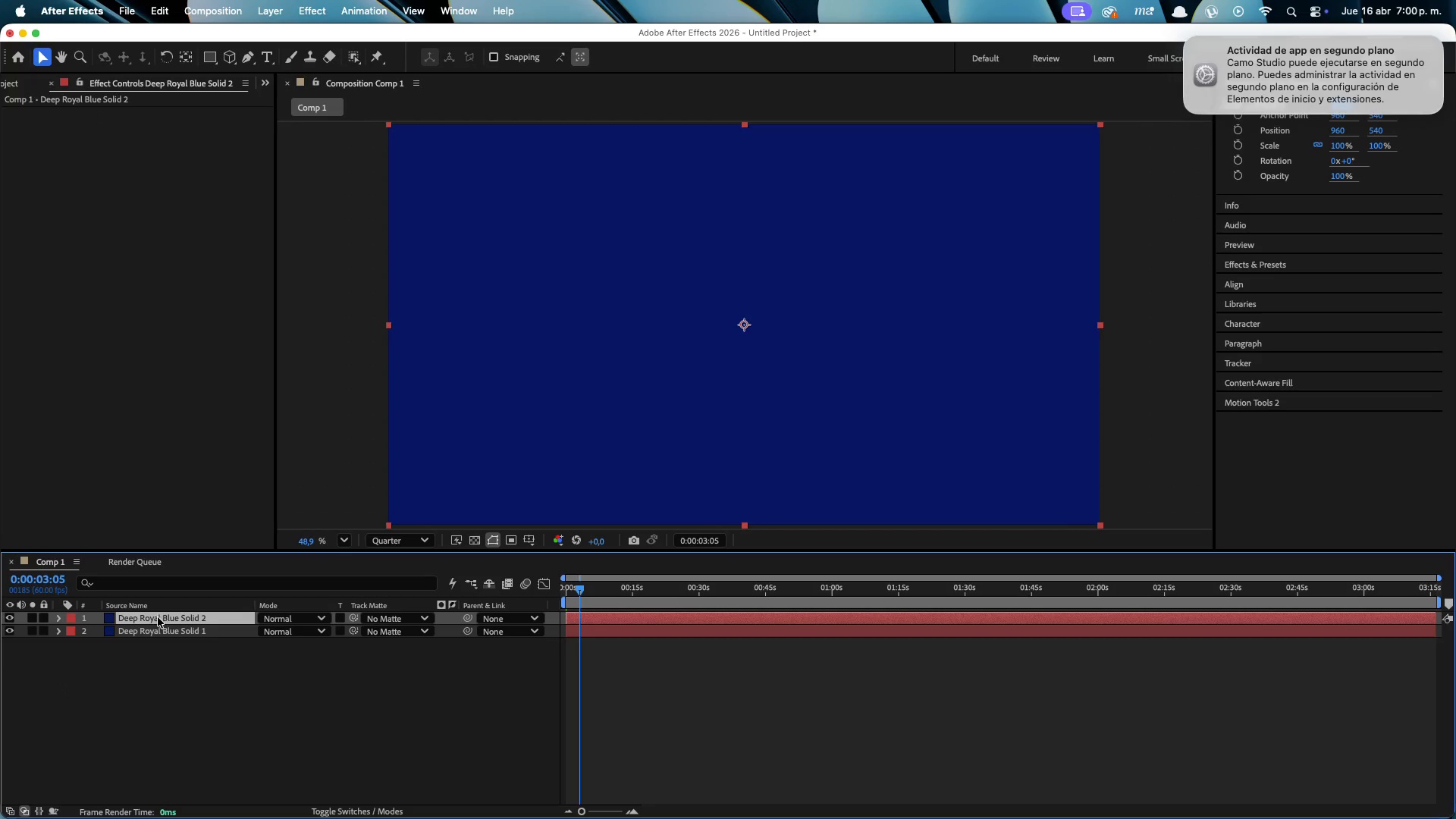 
left_click([158, 617])
 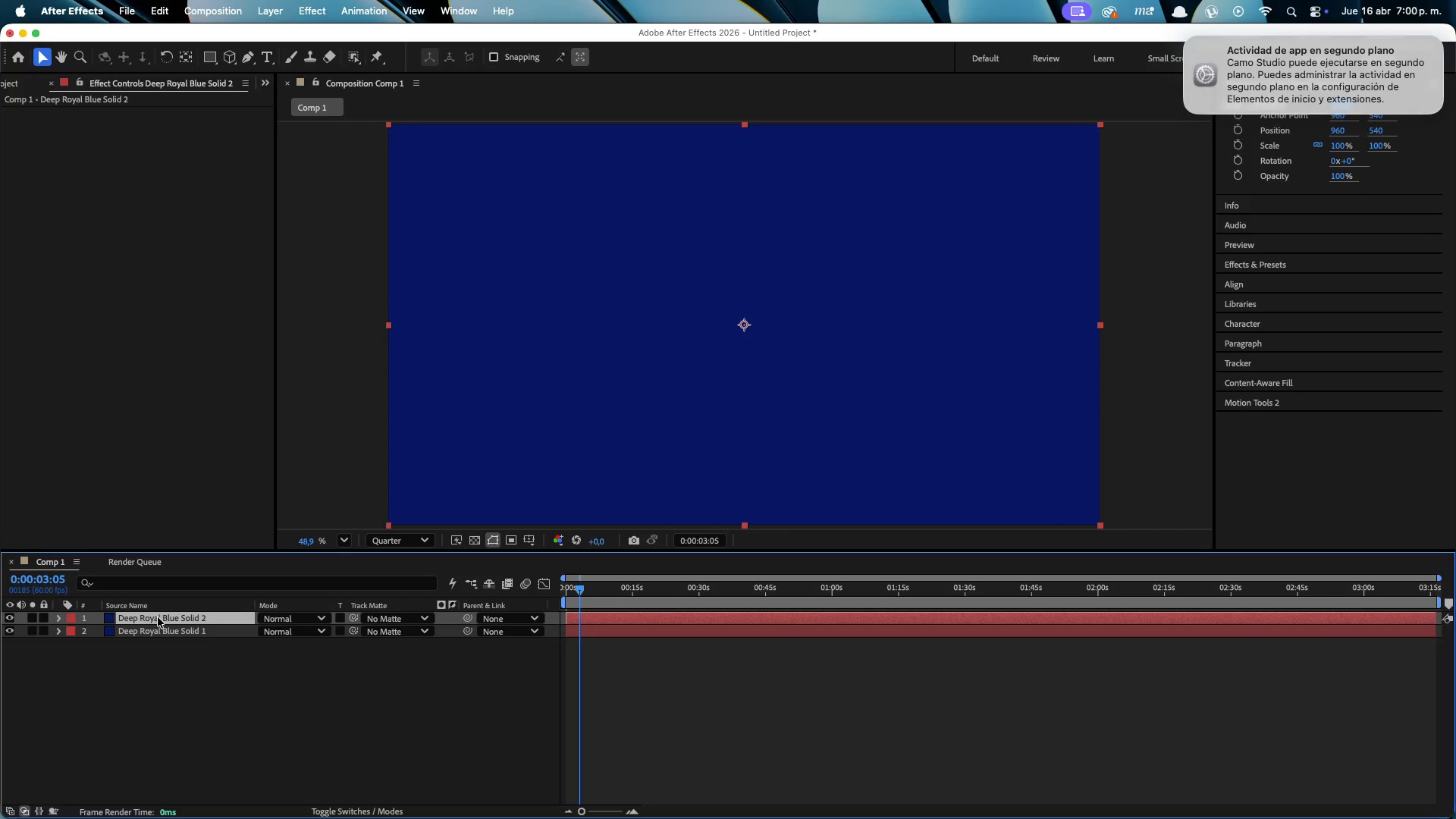 
key(Backspace)
 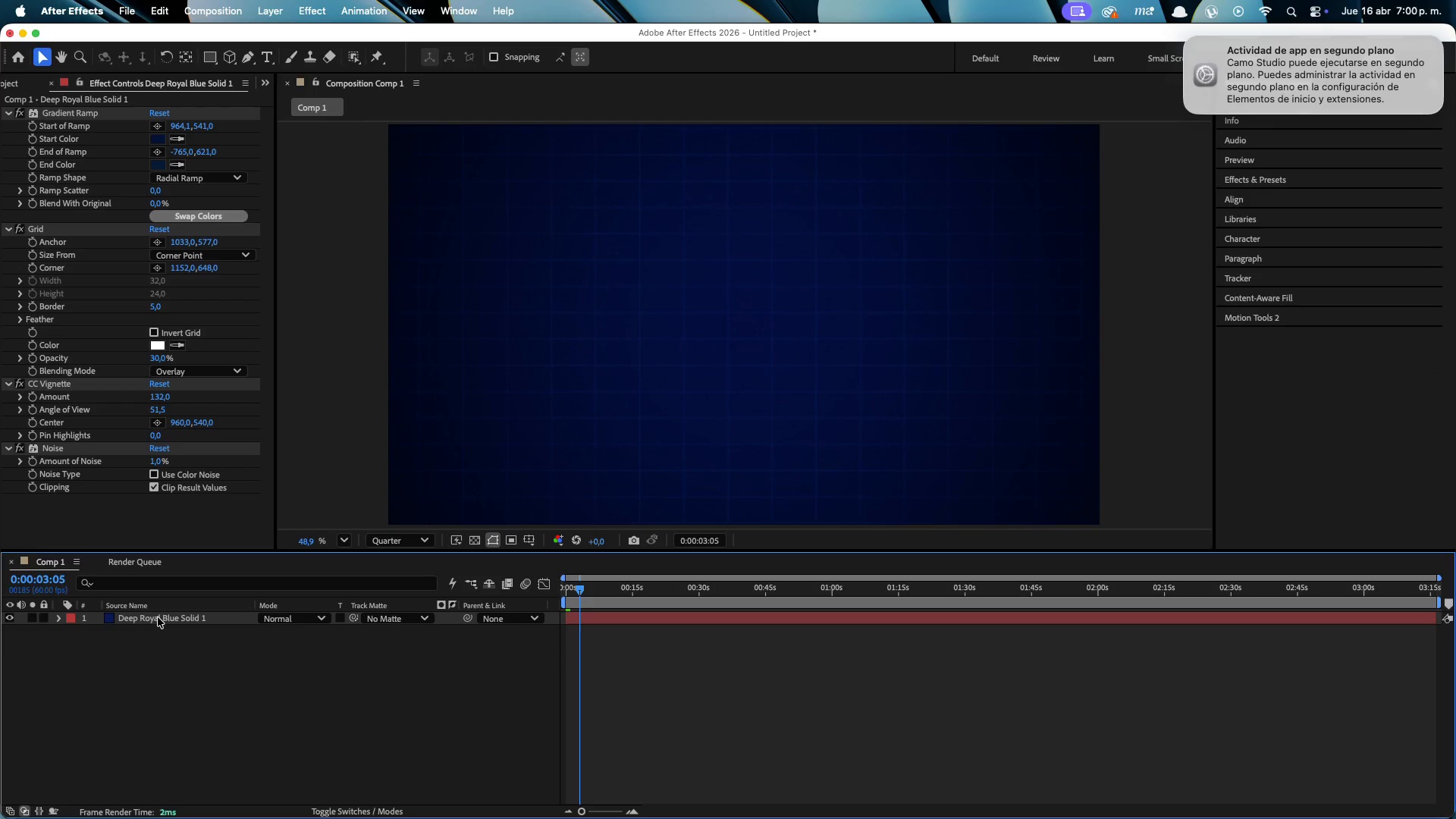 
key(Meta+Tab)
 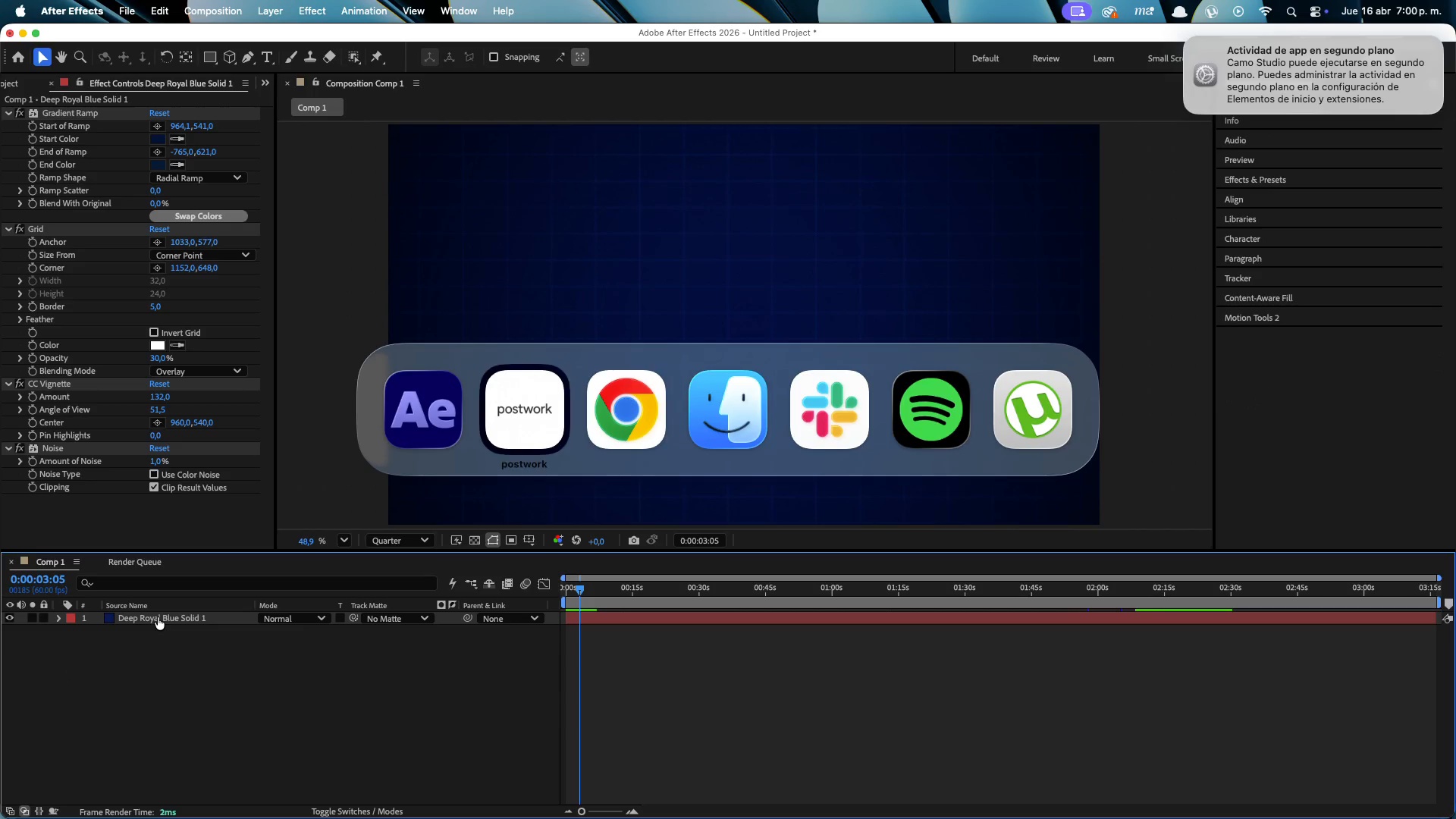 
key(Meta+Tab)
 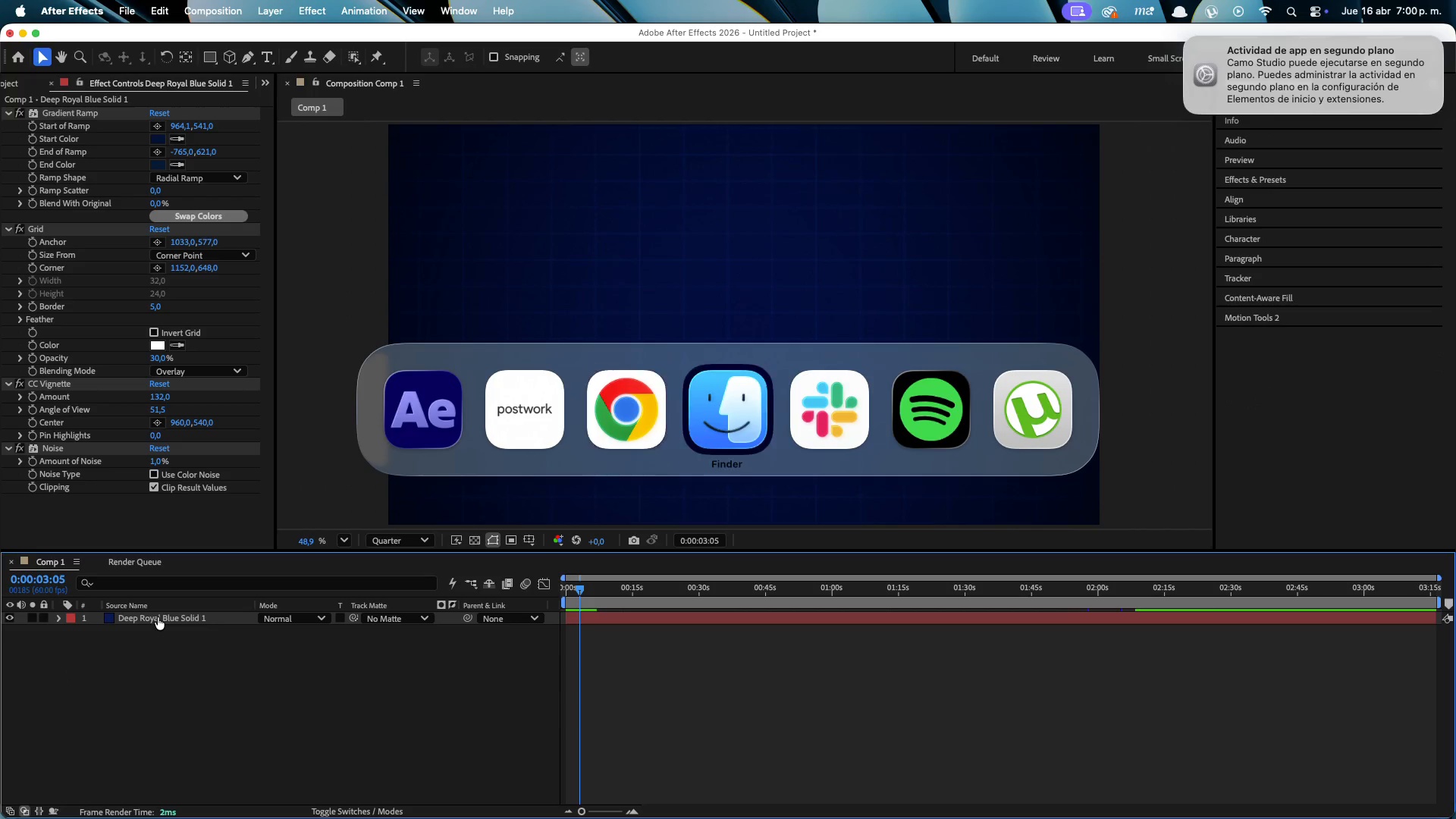 
key(Meta+Tab)